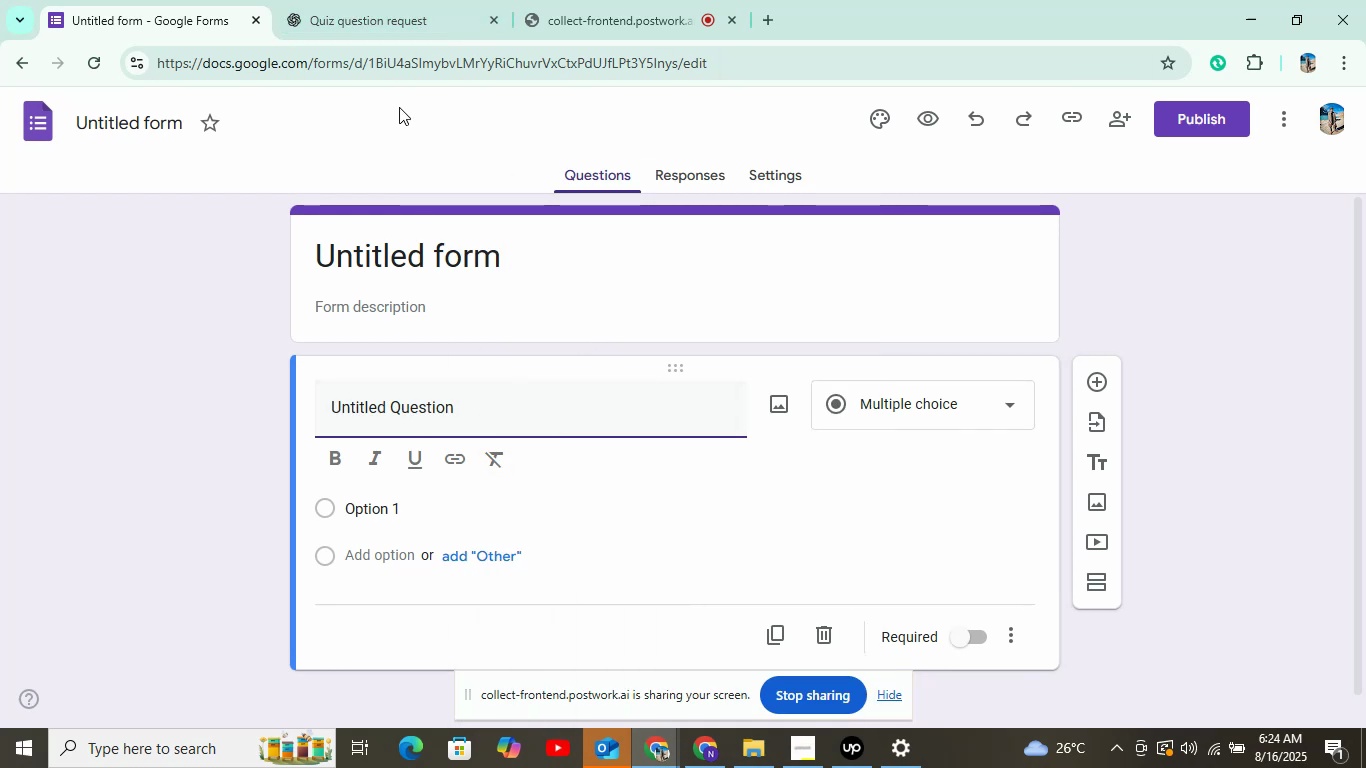 
left_click([360, 8])
 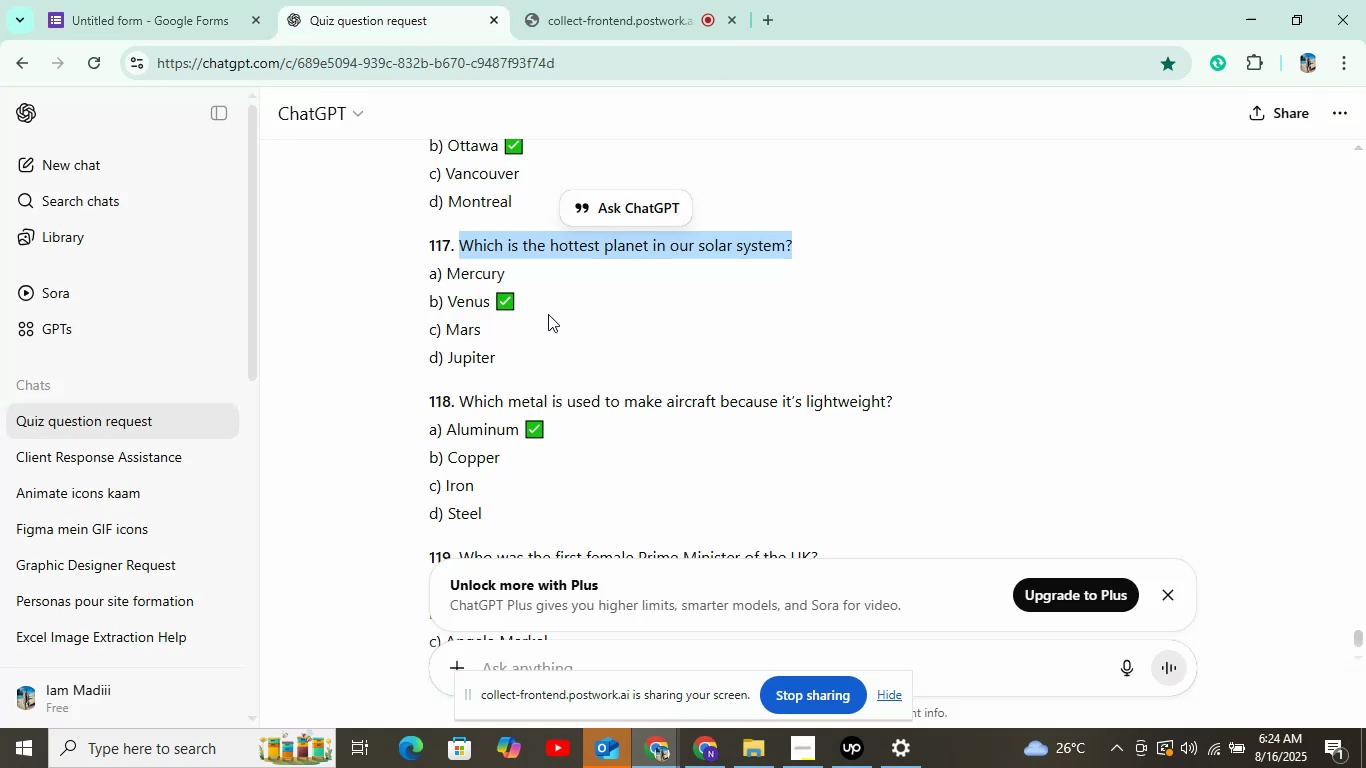 
right_click([557, 241])
 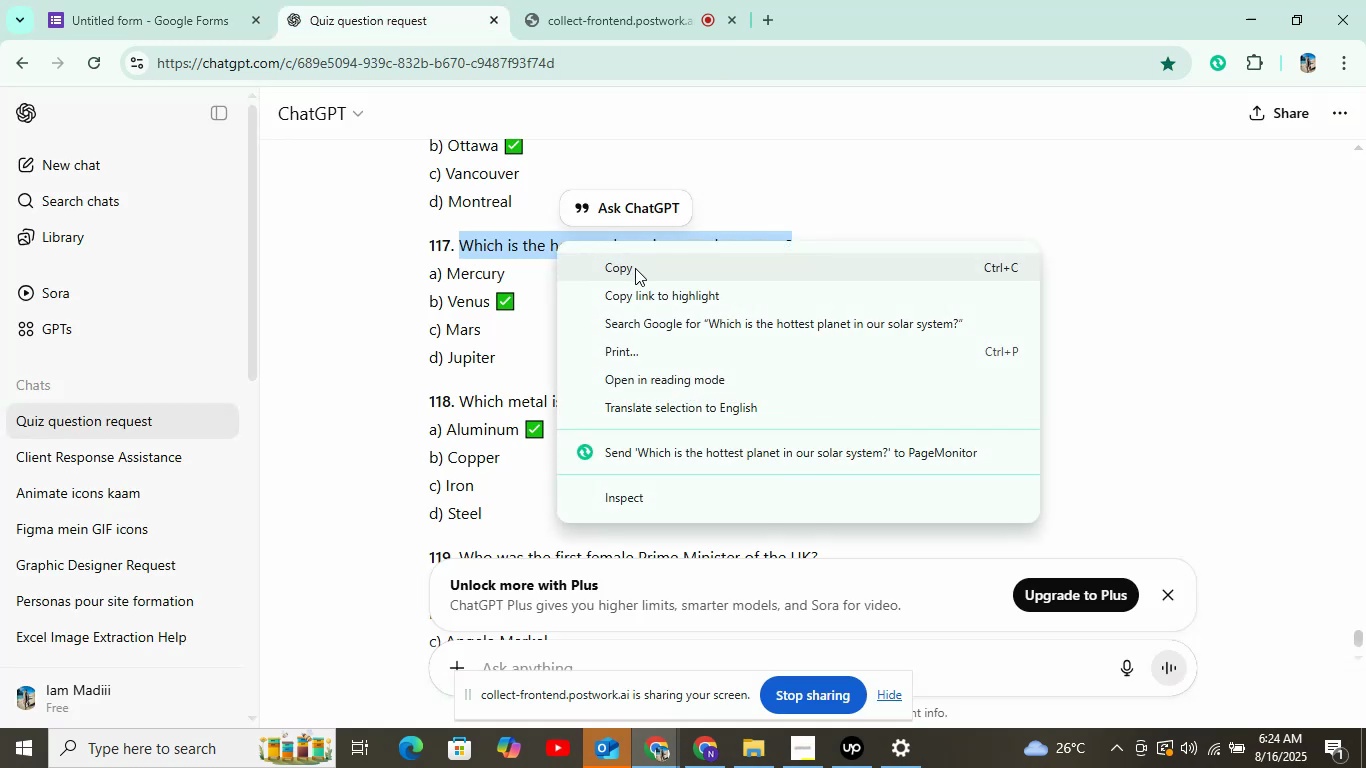 
left_click([635, 270])
 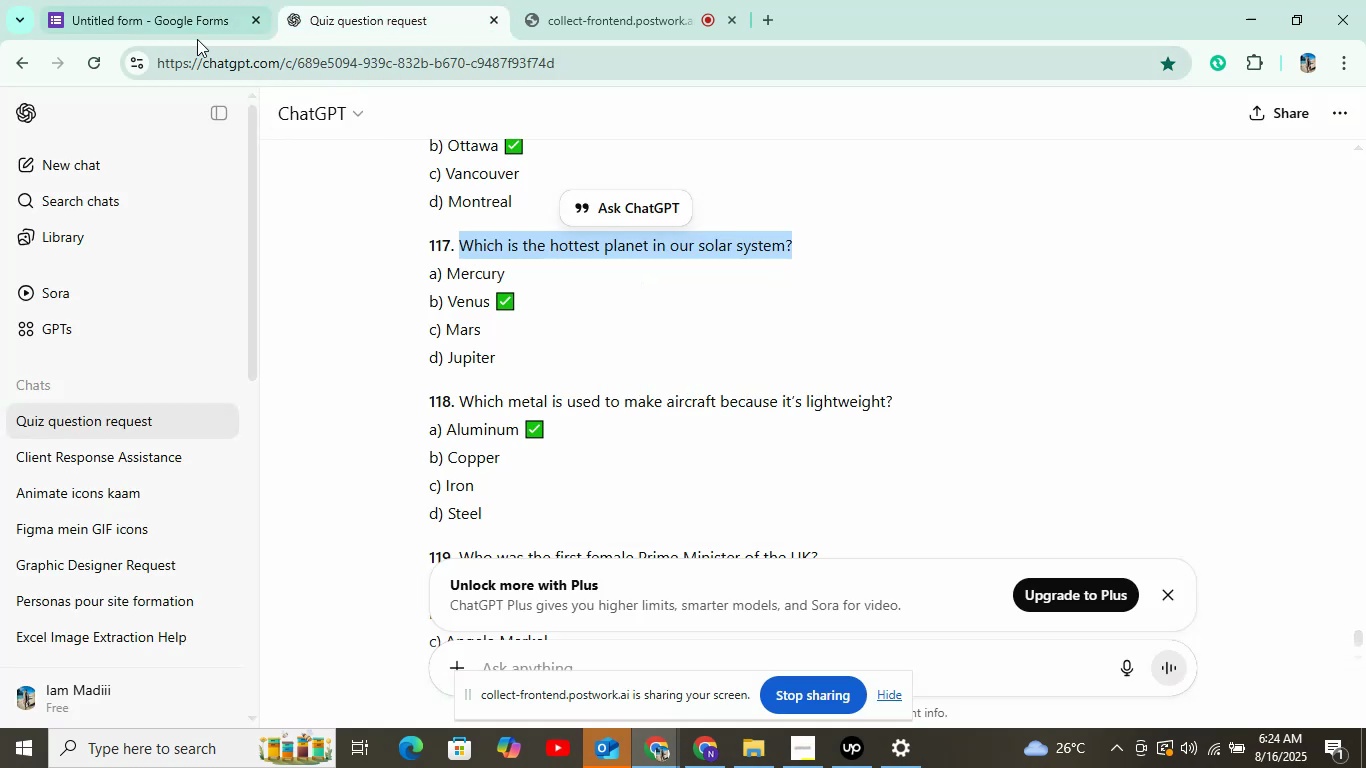 
left_click([192, 24])
 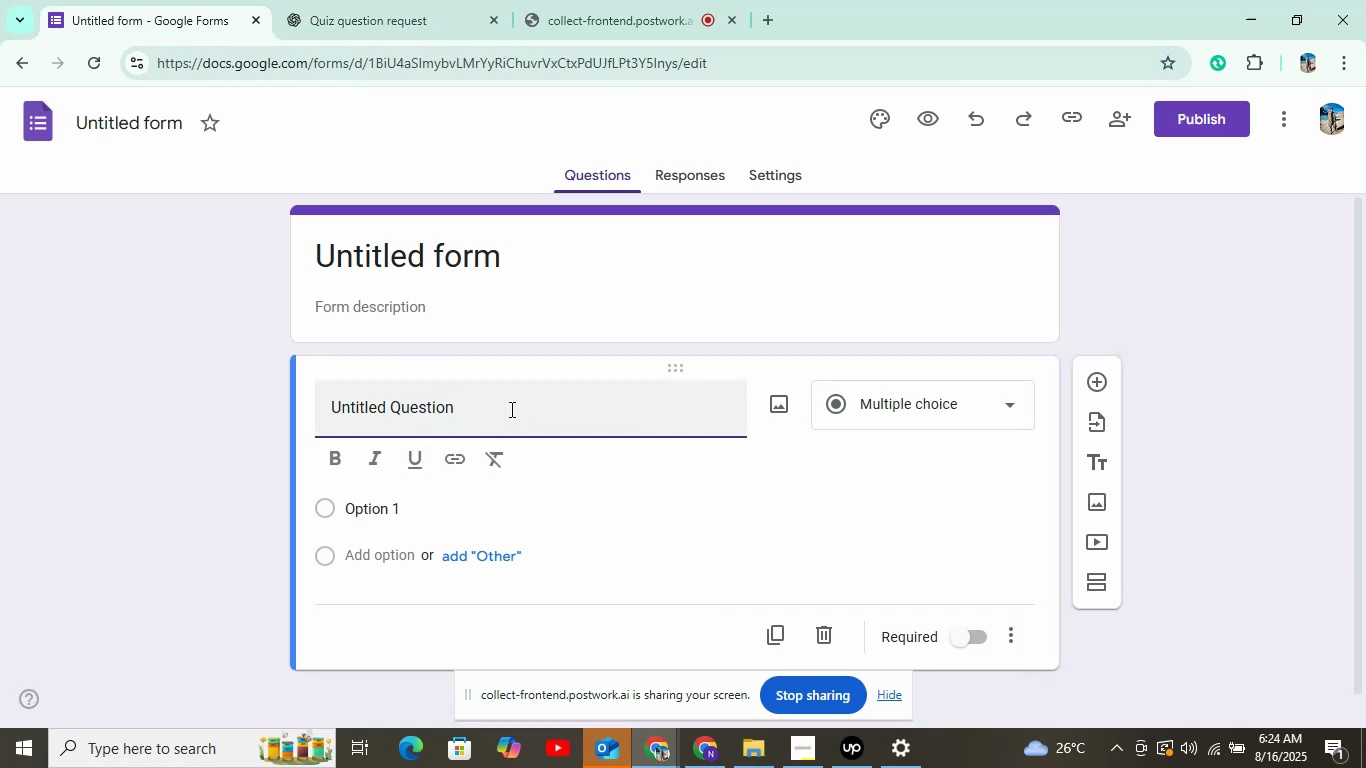 
right_click([499, 413])
 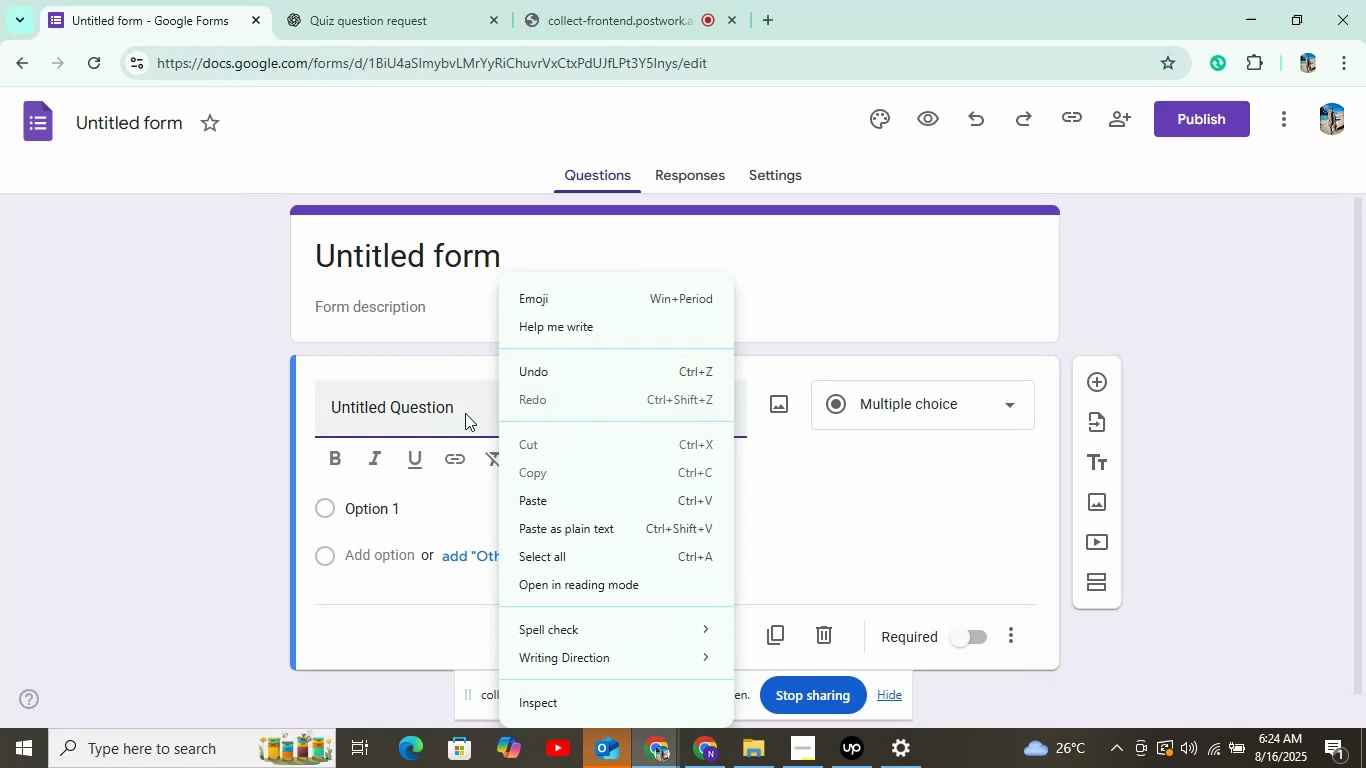 
left_click_drag(start_coordinate=[462, 413], to_coordinate=[288, 407])
 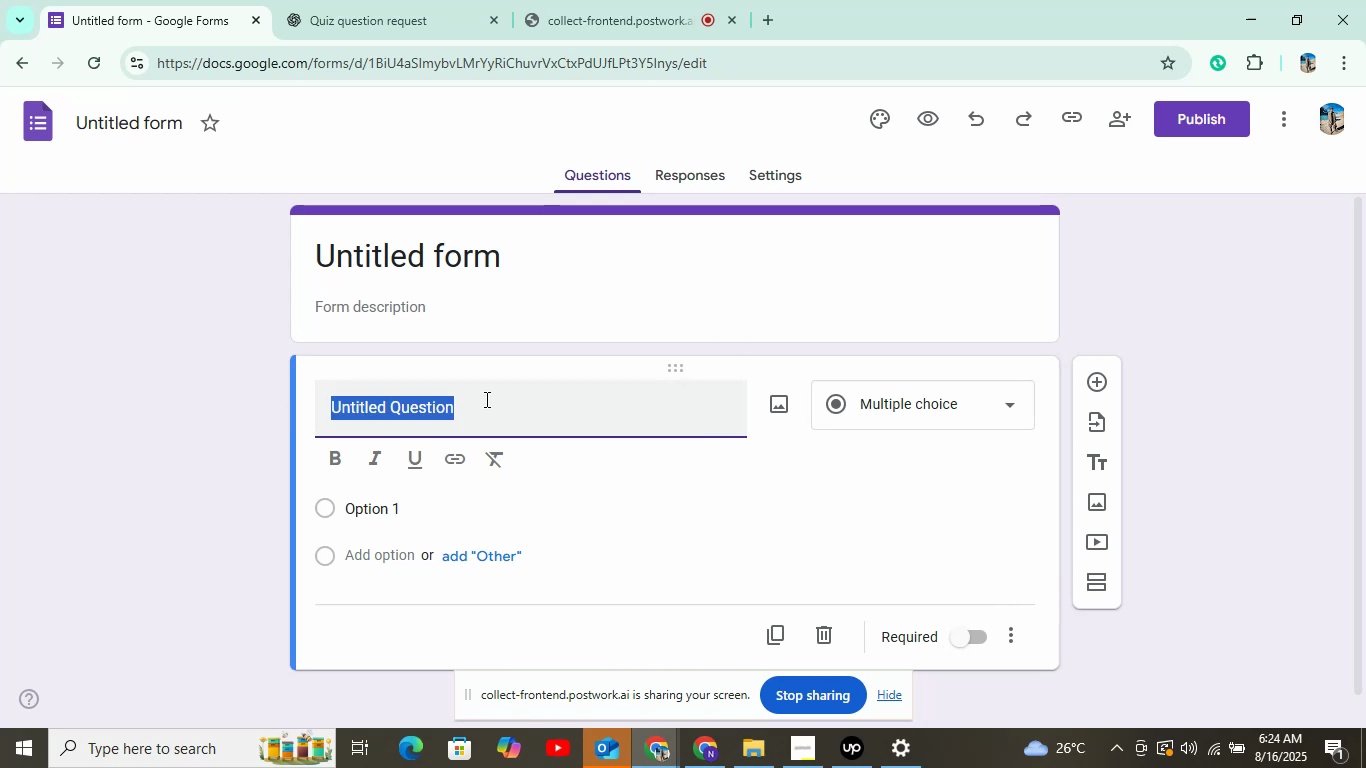 
right_click([485, 399])
 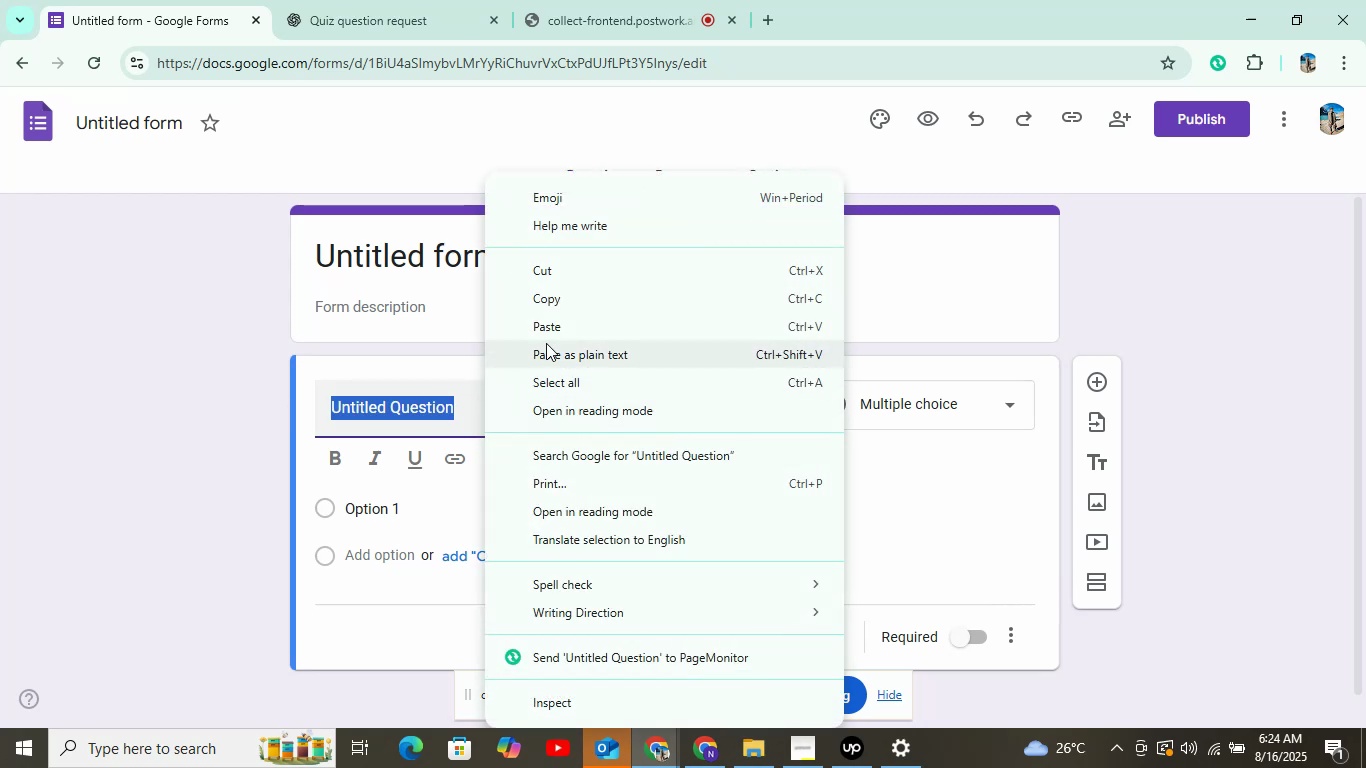 
left_click([546, 324])
 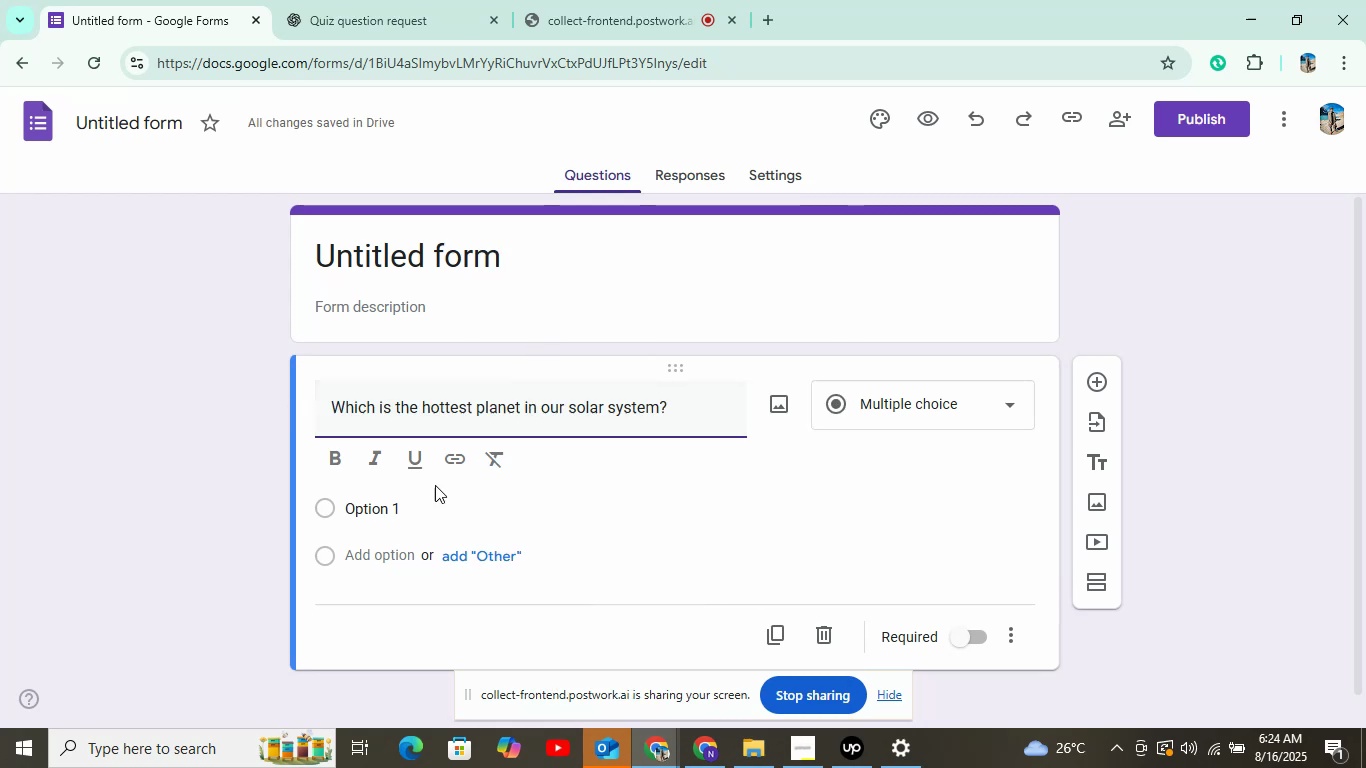 
left_click([381, 511])
 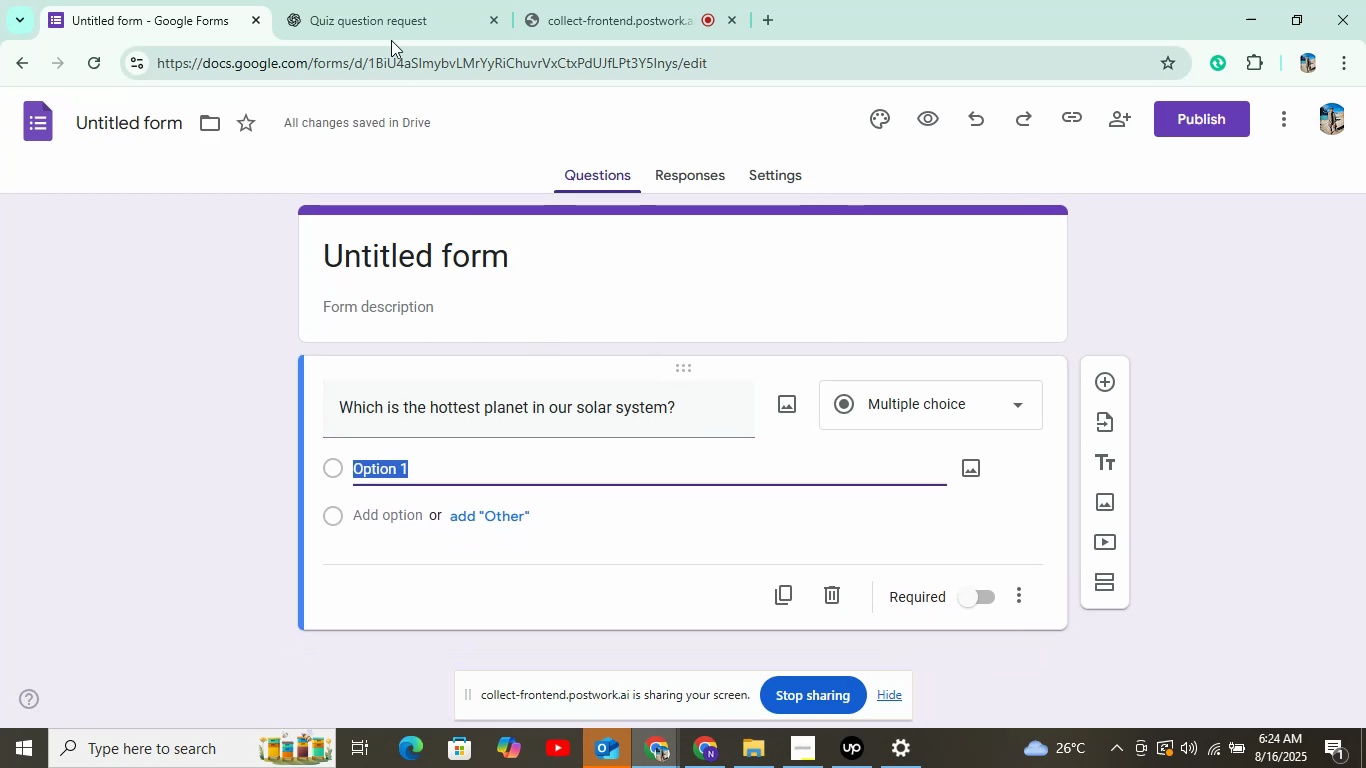 
left_click([382, 18])
 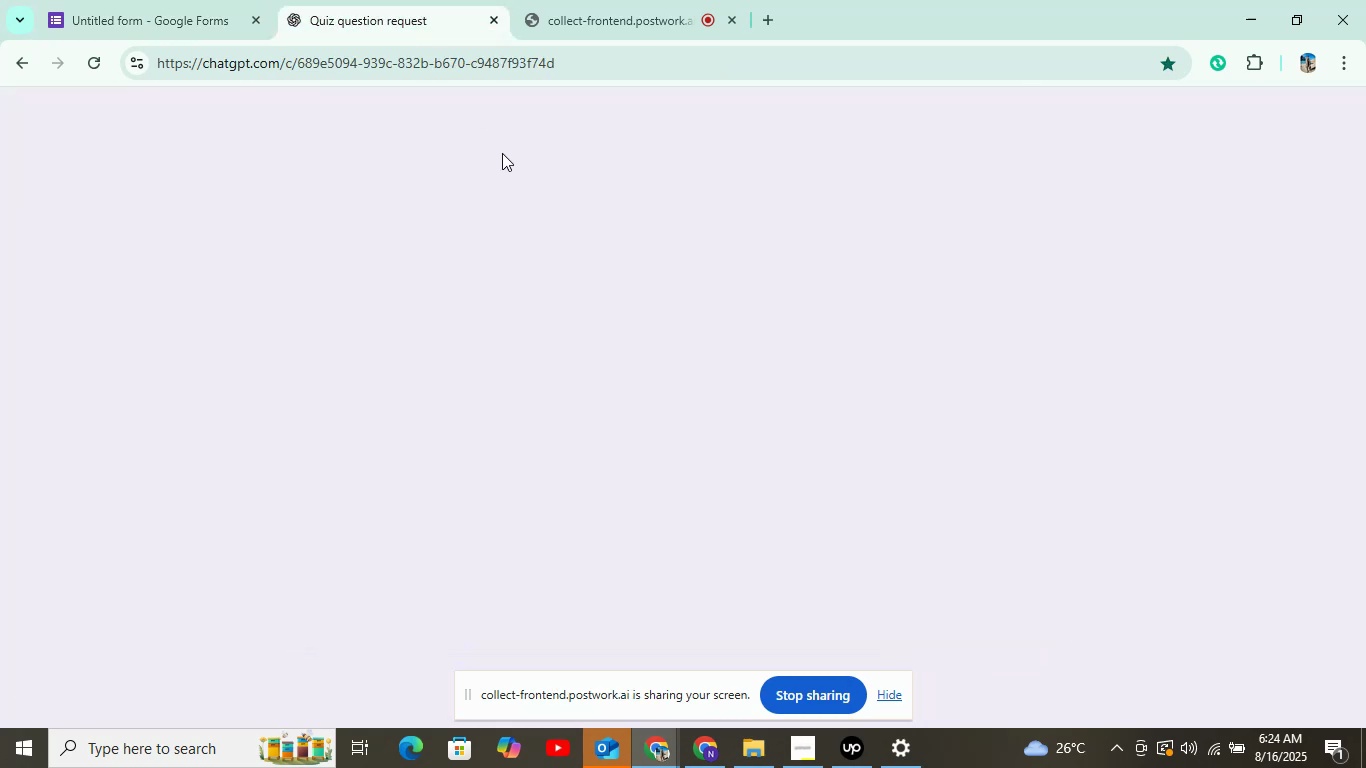 
scroll: coordinate [520, 231], scroll_direction: down, amount: 1.0
 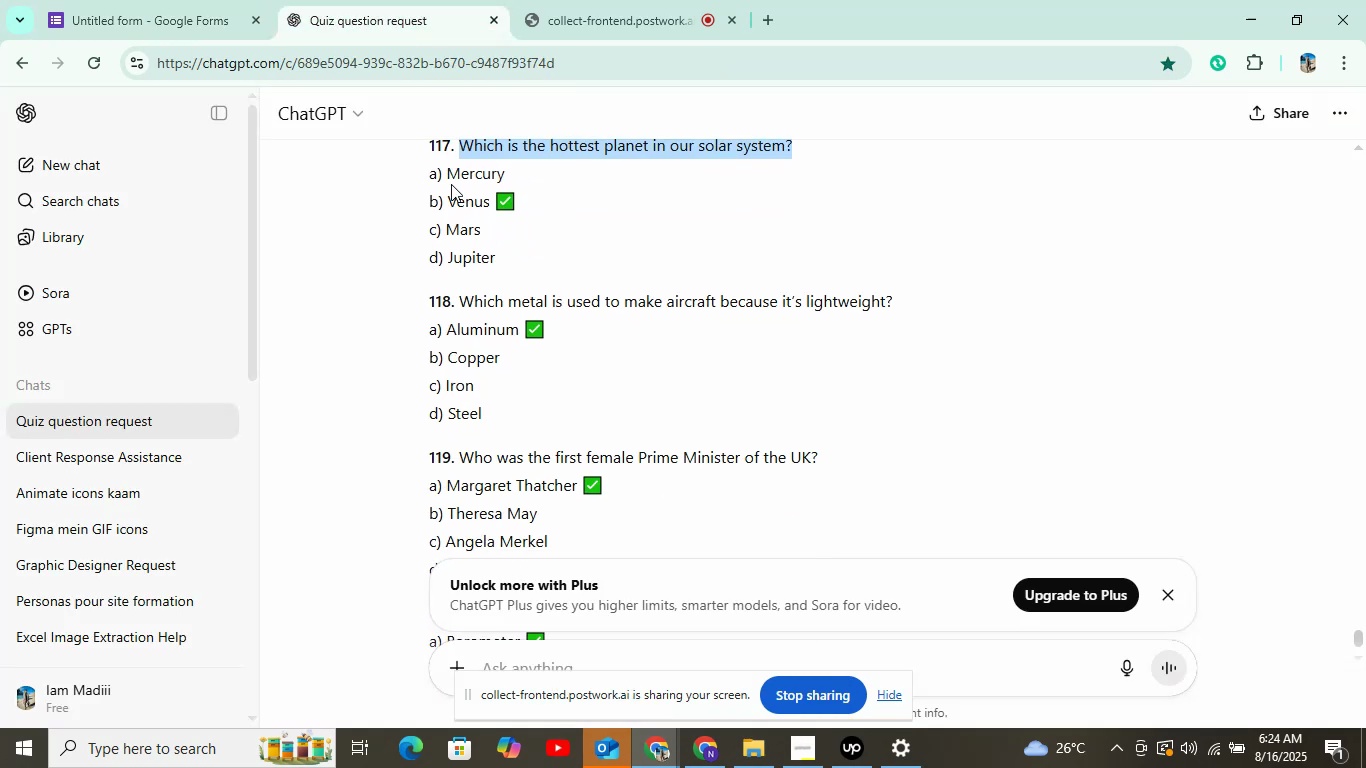 
left_click_drag(start_coordinate=[443, 178], to_coordinate=[523, 173])
 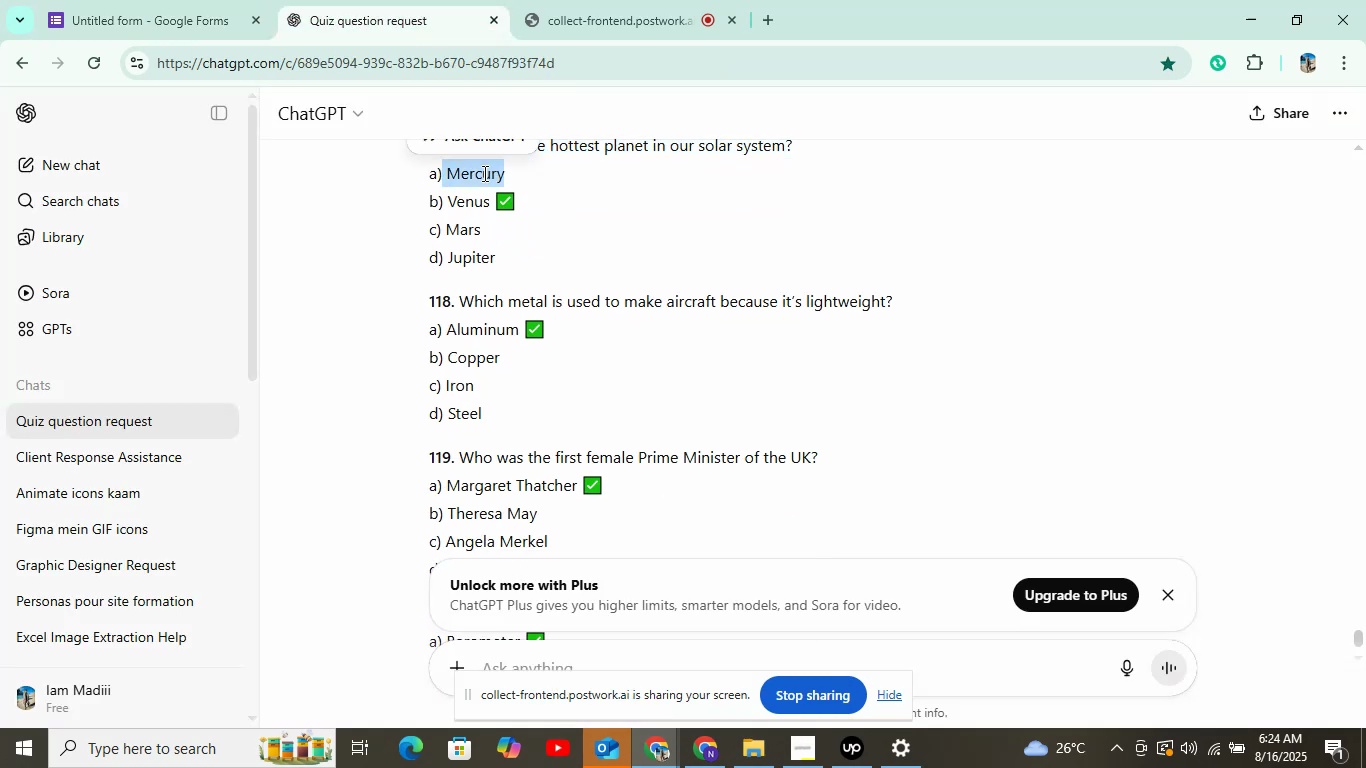 
right_click([483, 173])
 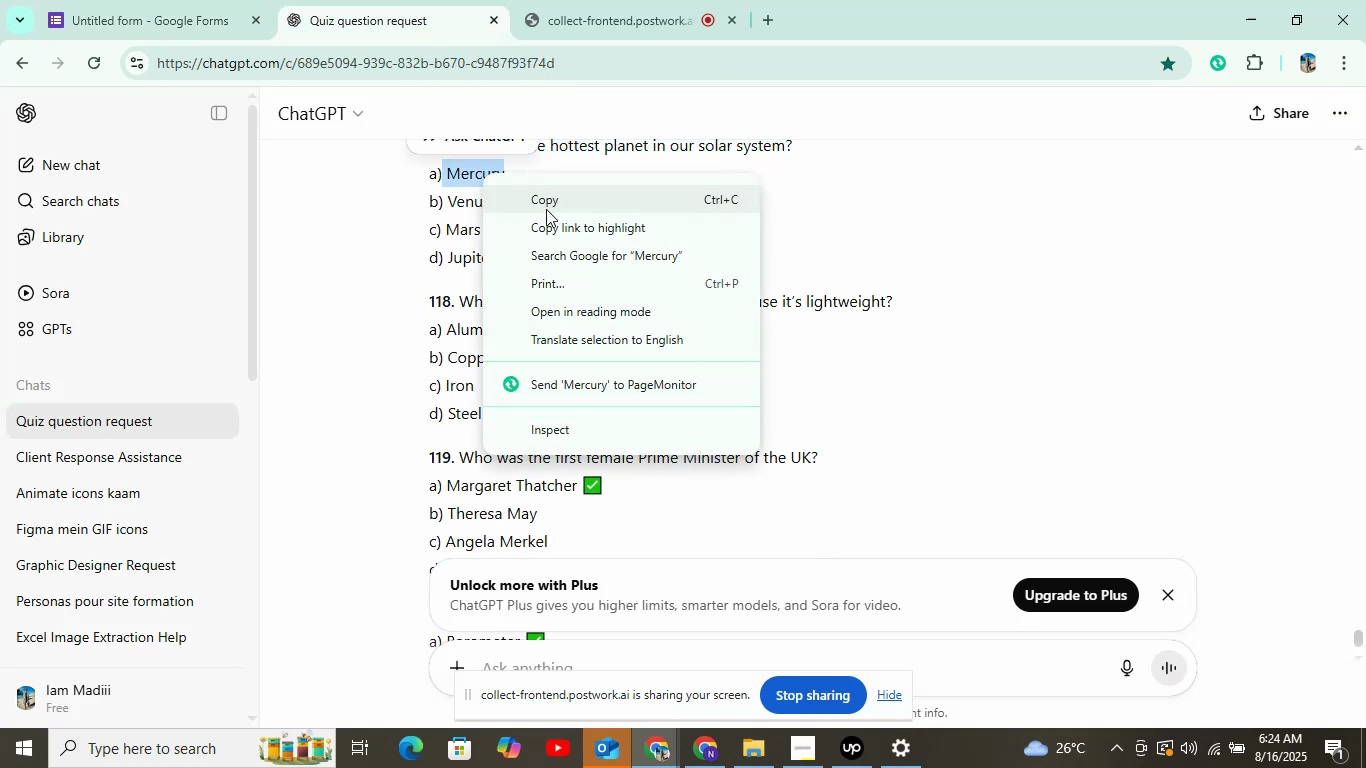 
left_click([546, 207])
 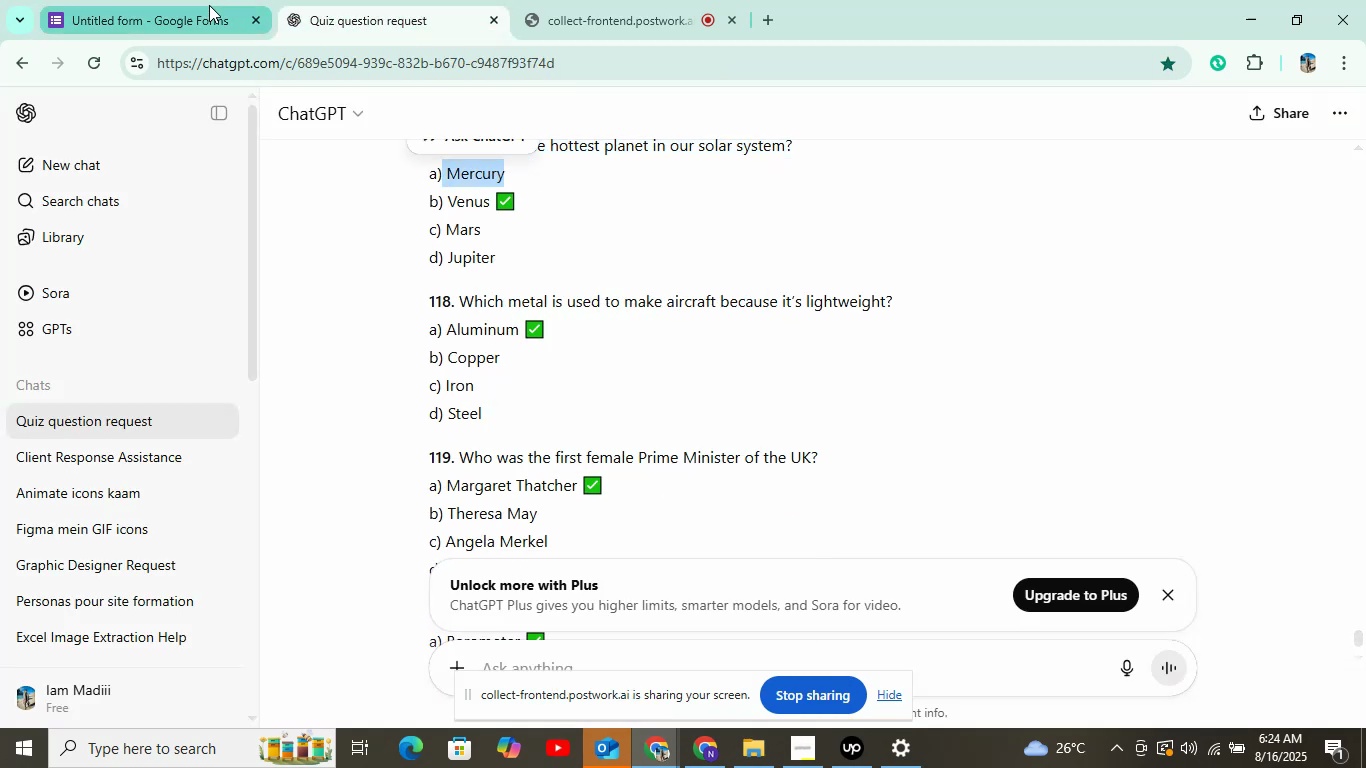 
left_click([208, 7])
 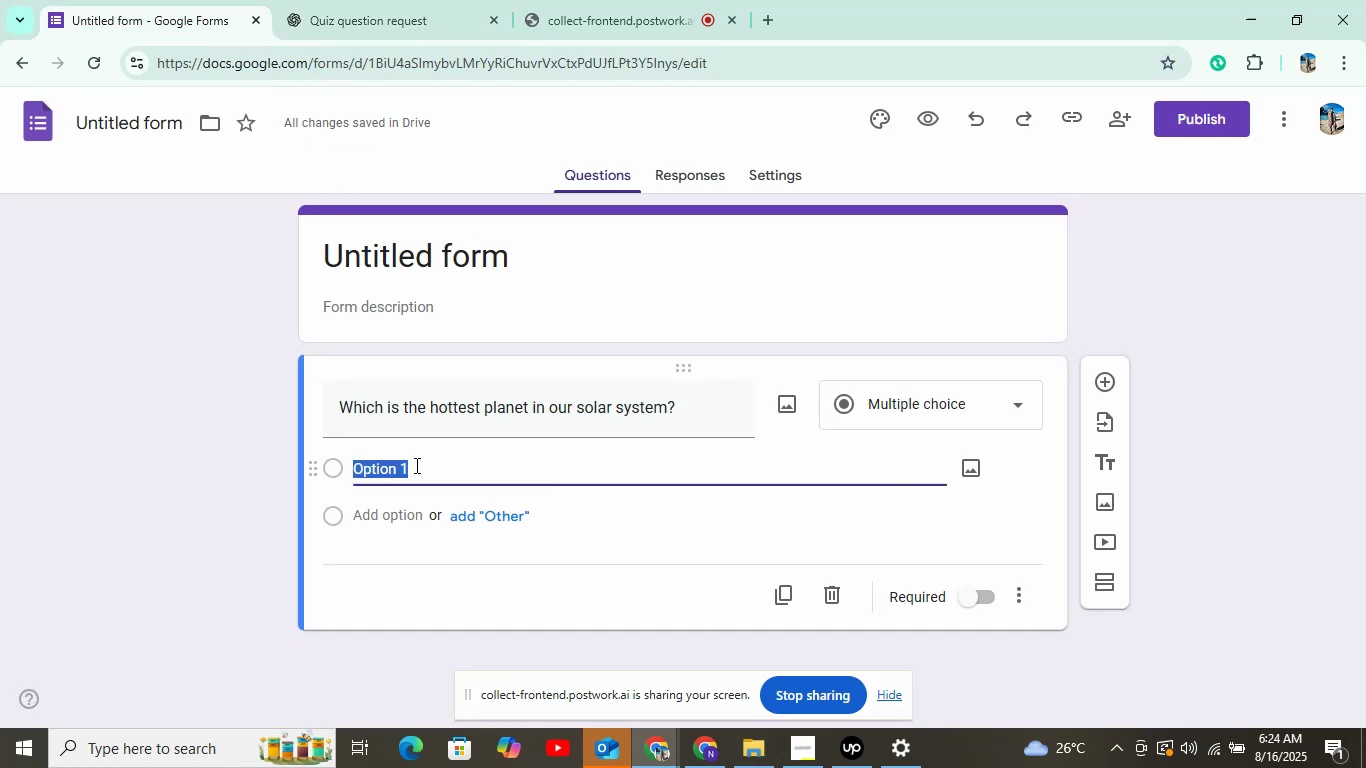 
right_click([415, 467])
 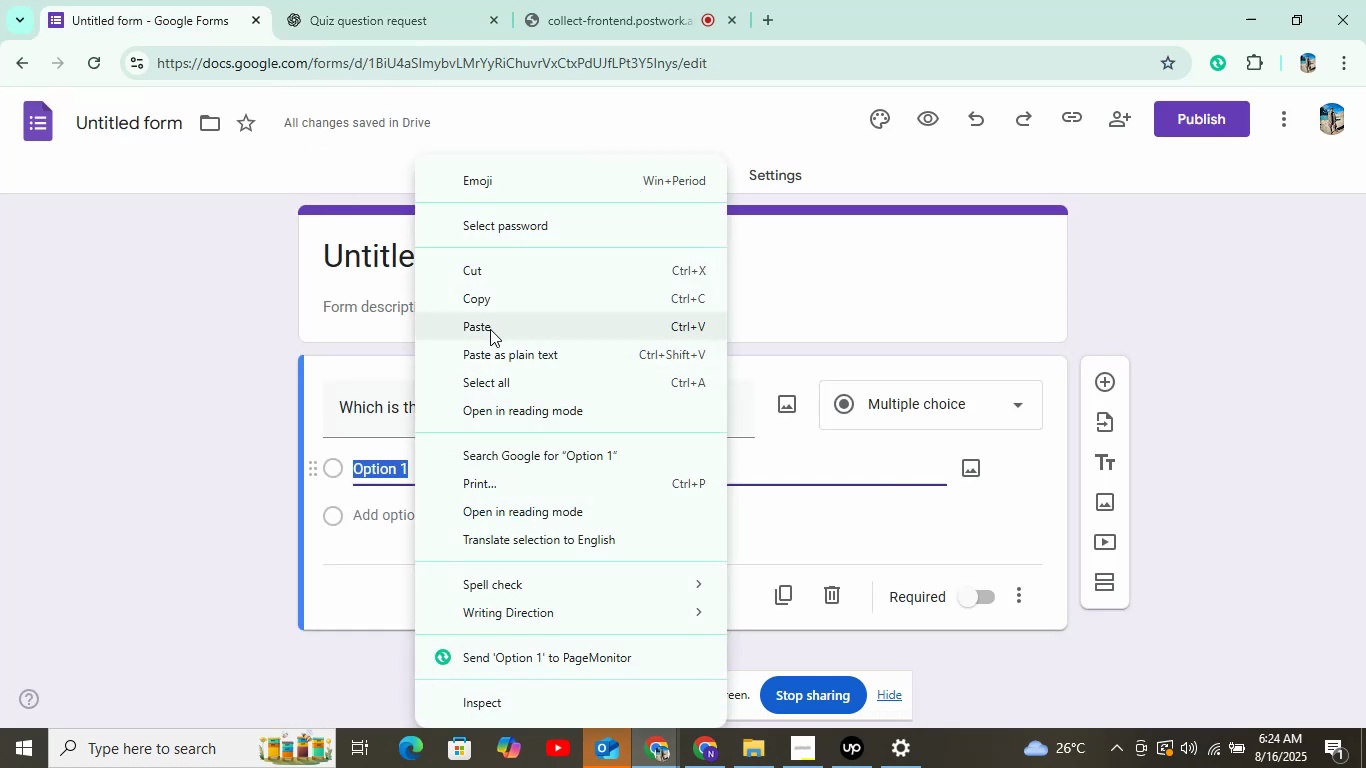 
left_click([490, 329])
 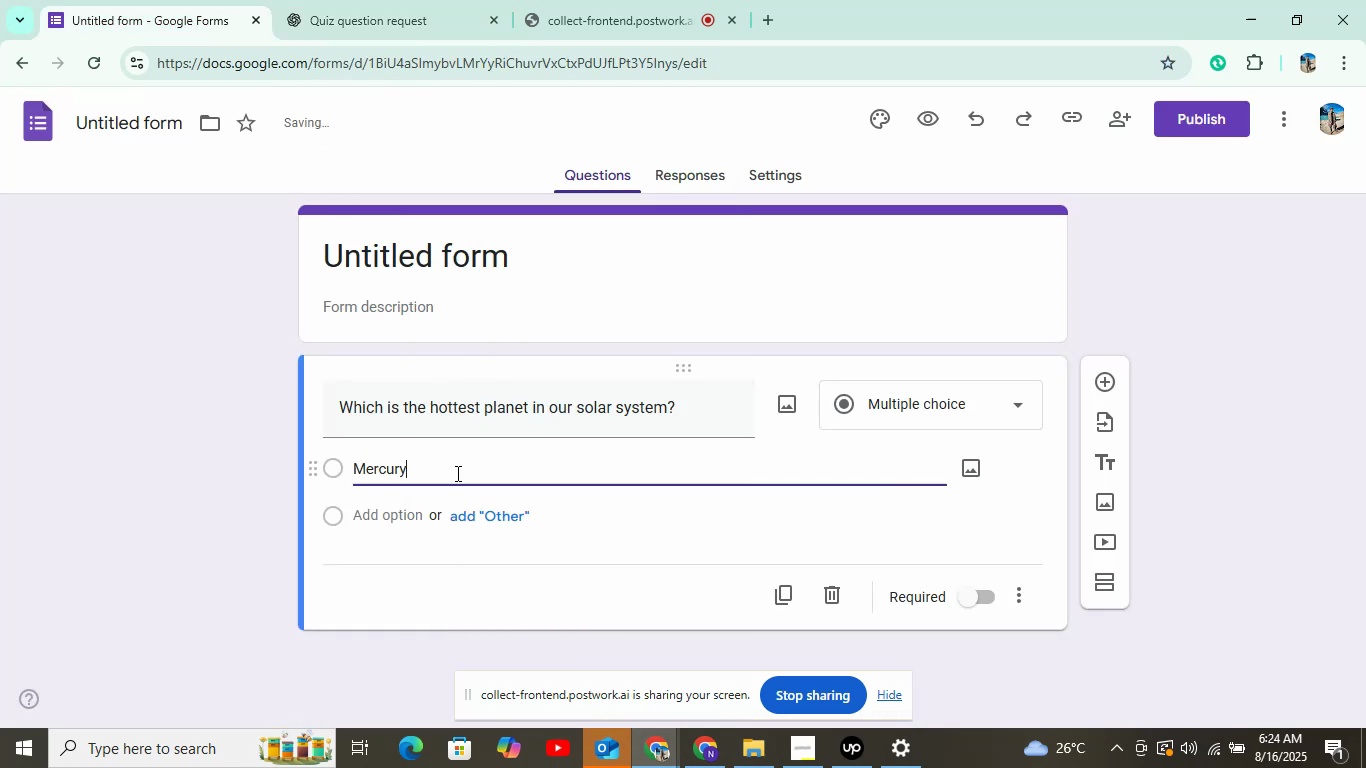 
scroll: coordinate [446, 476], scroll_direction: down, amount: 2.0
 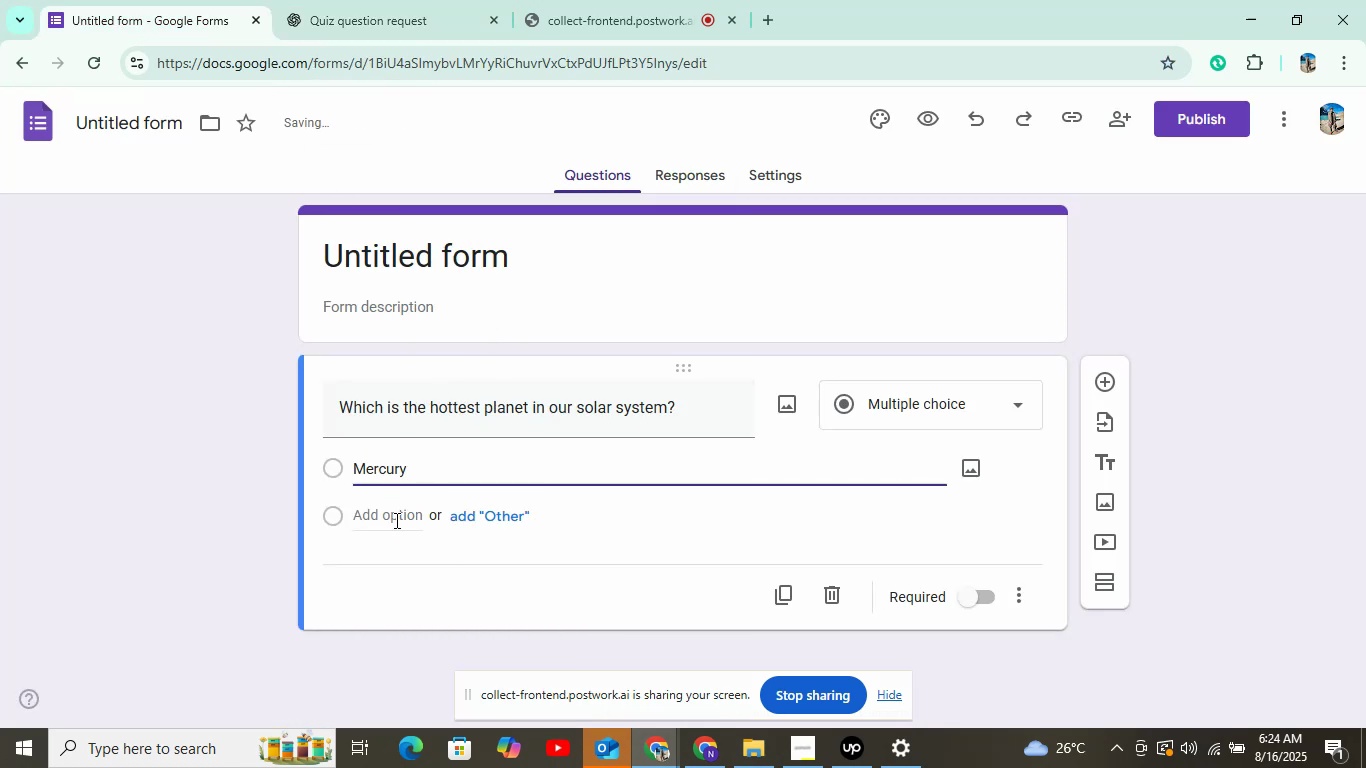 
left_click([395, 522])
 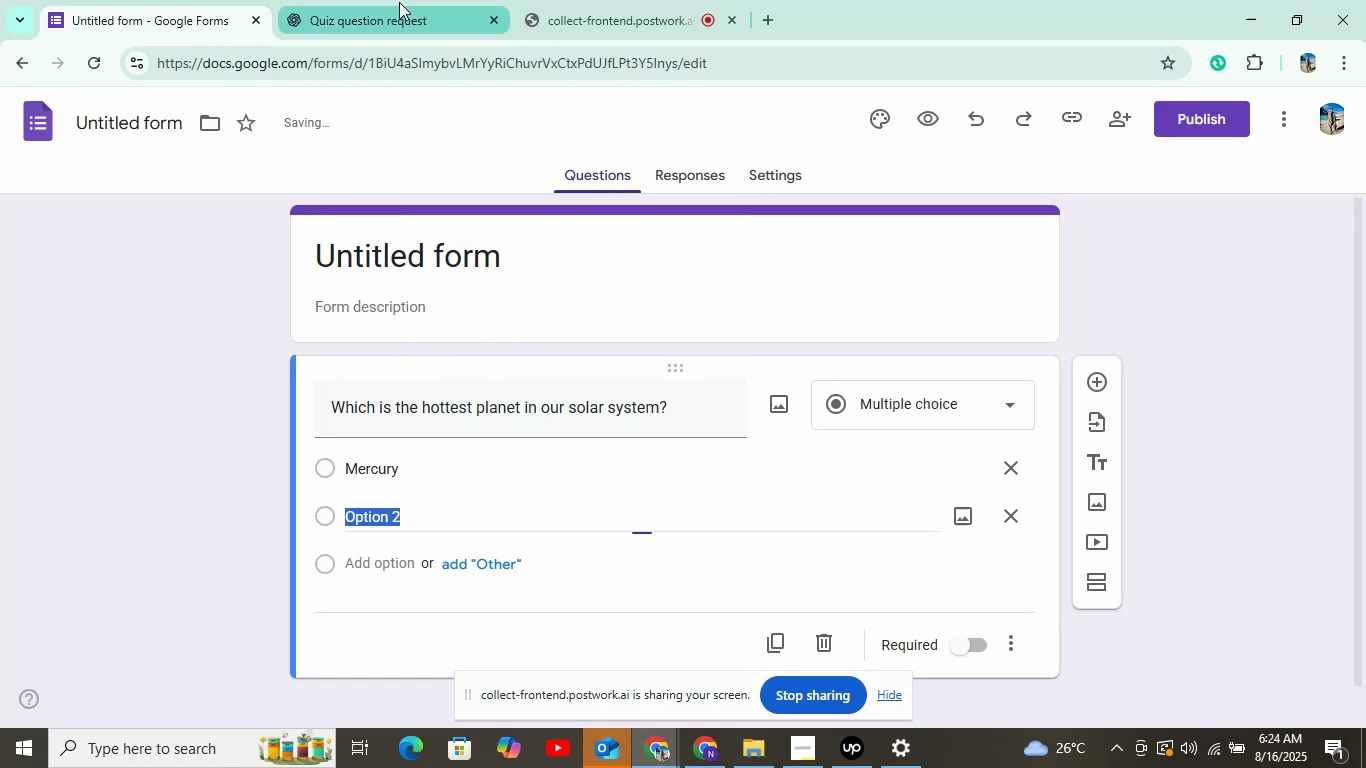 
left_click([402, 21])
 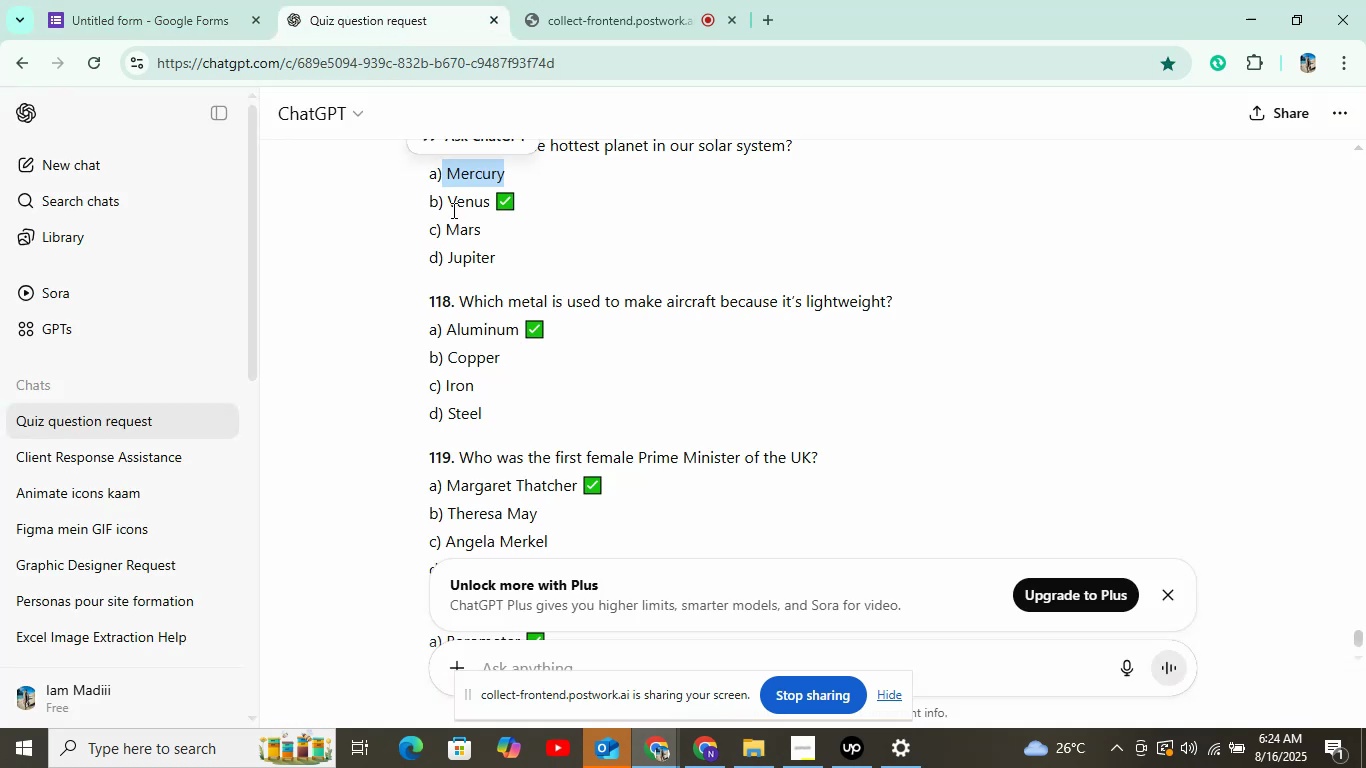 
left_click_drag(start_coordinate=[452, 208], to_coordinate=[487, 196])
 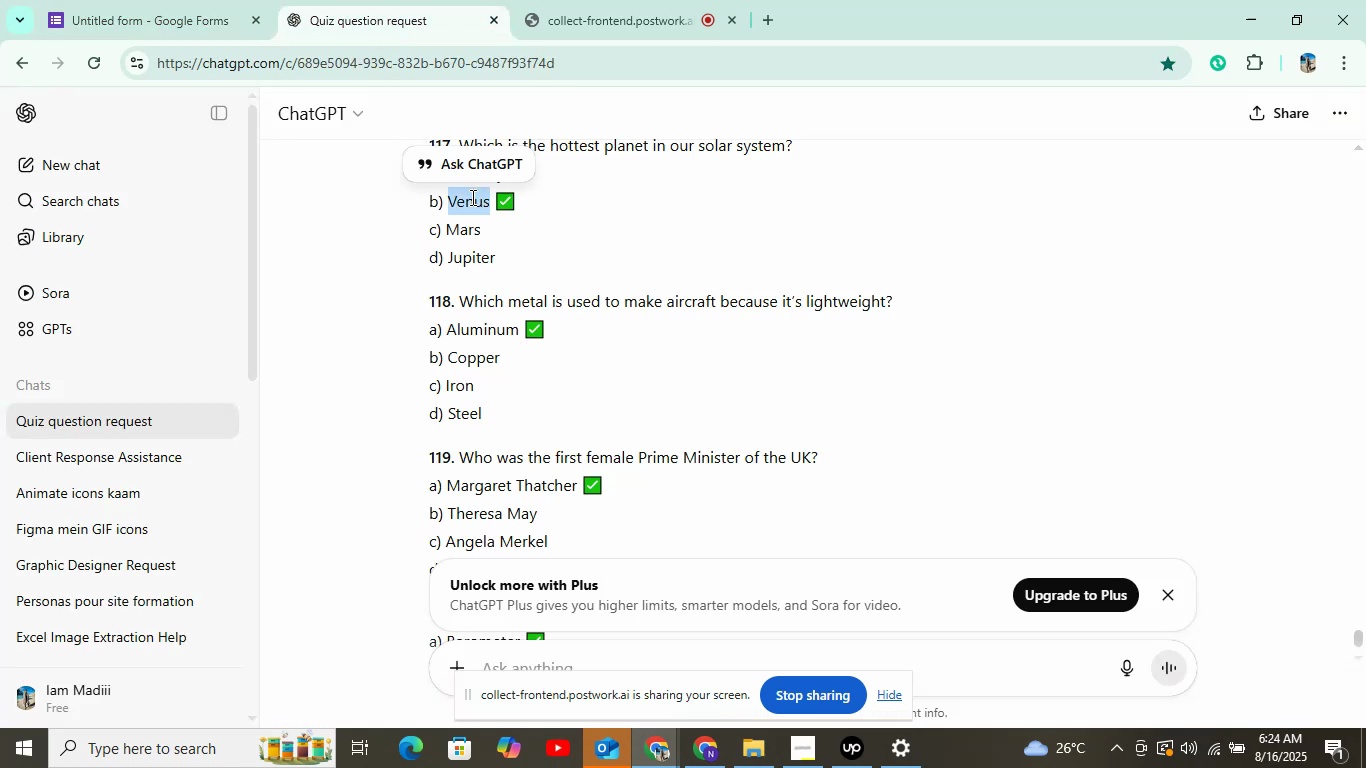 
right_click([469, 199])
 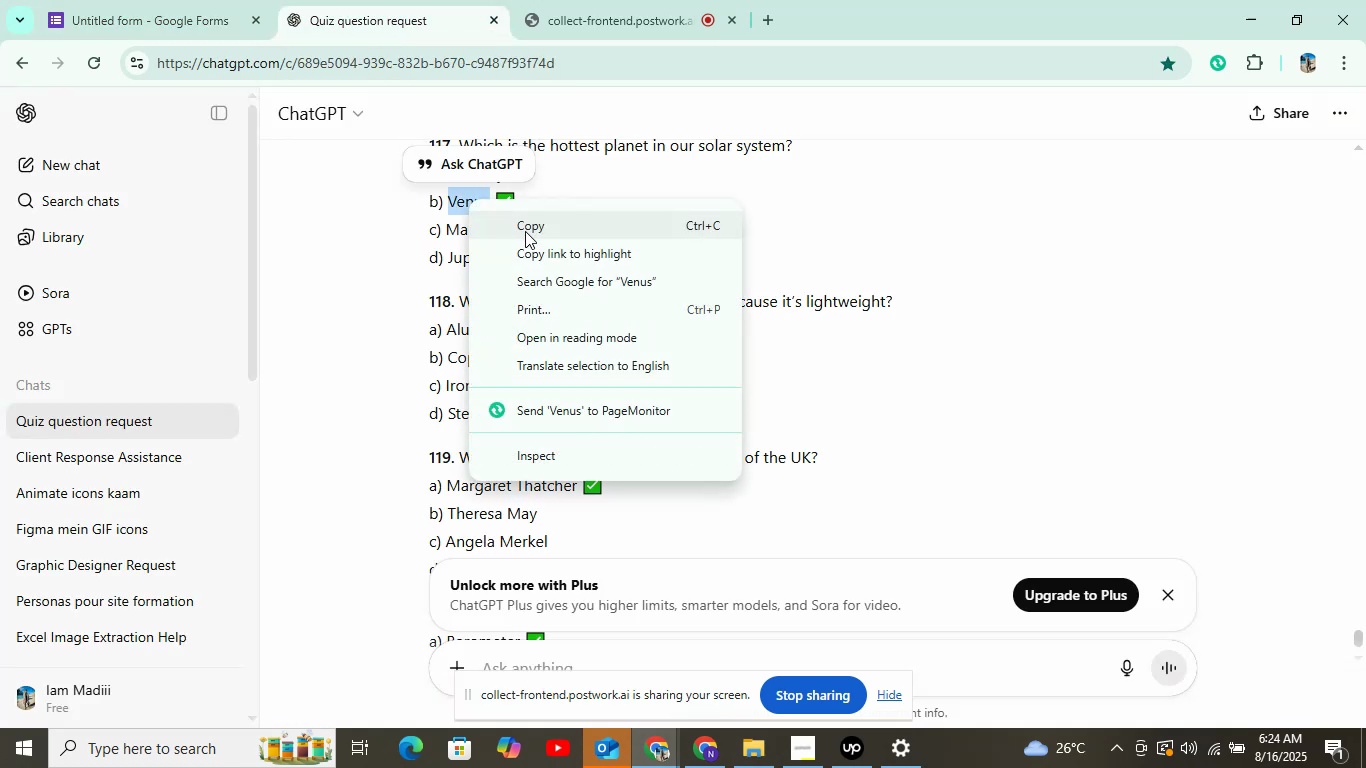 
left_click([526, 229])
 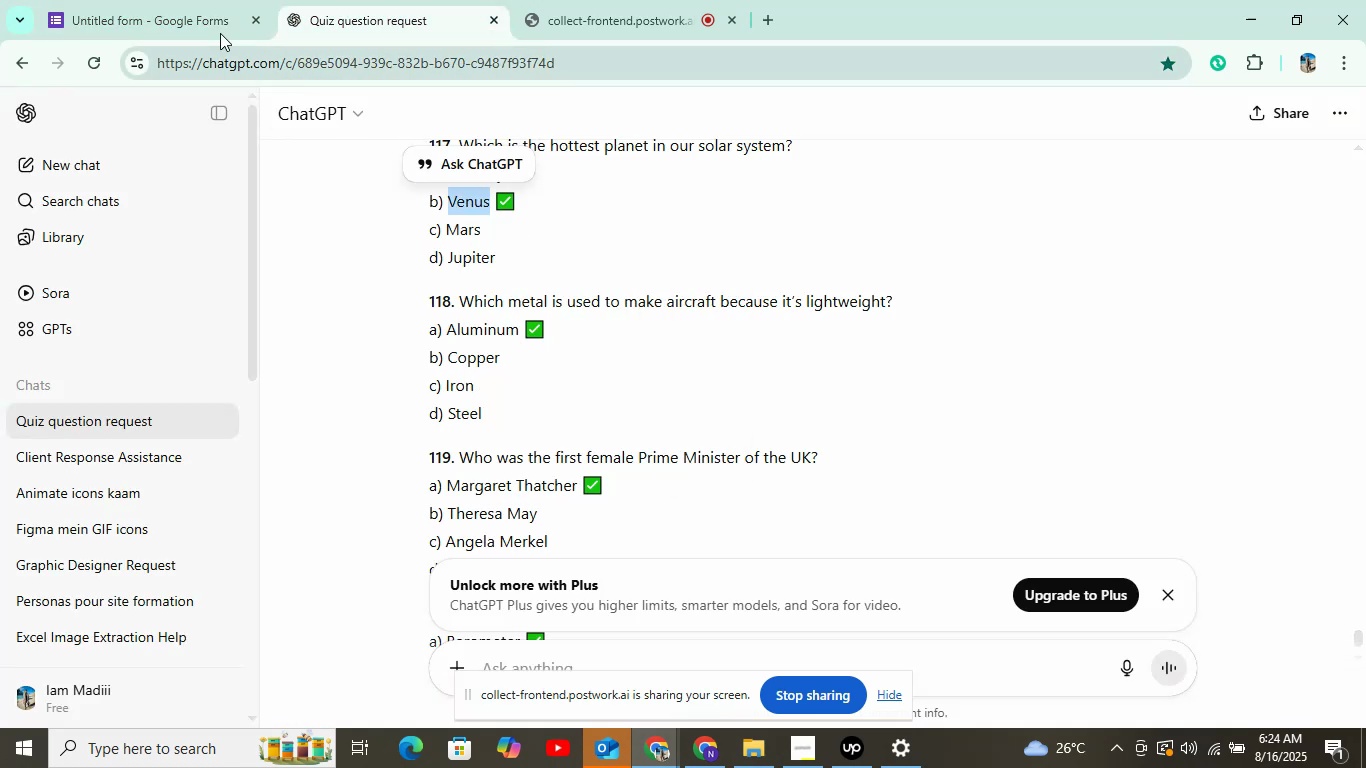 
left_click([213, 23])
 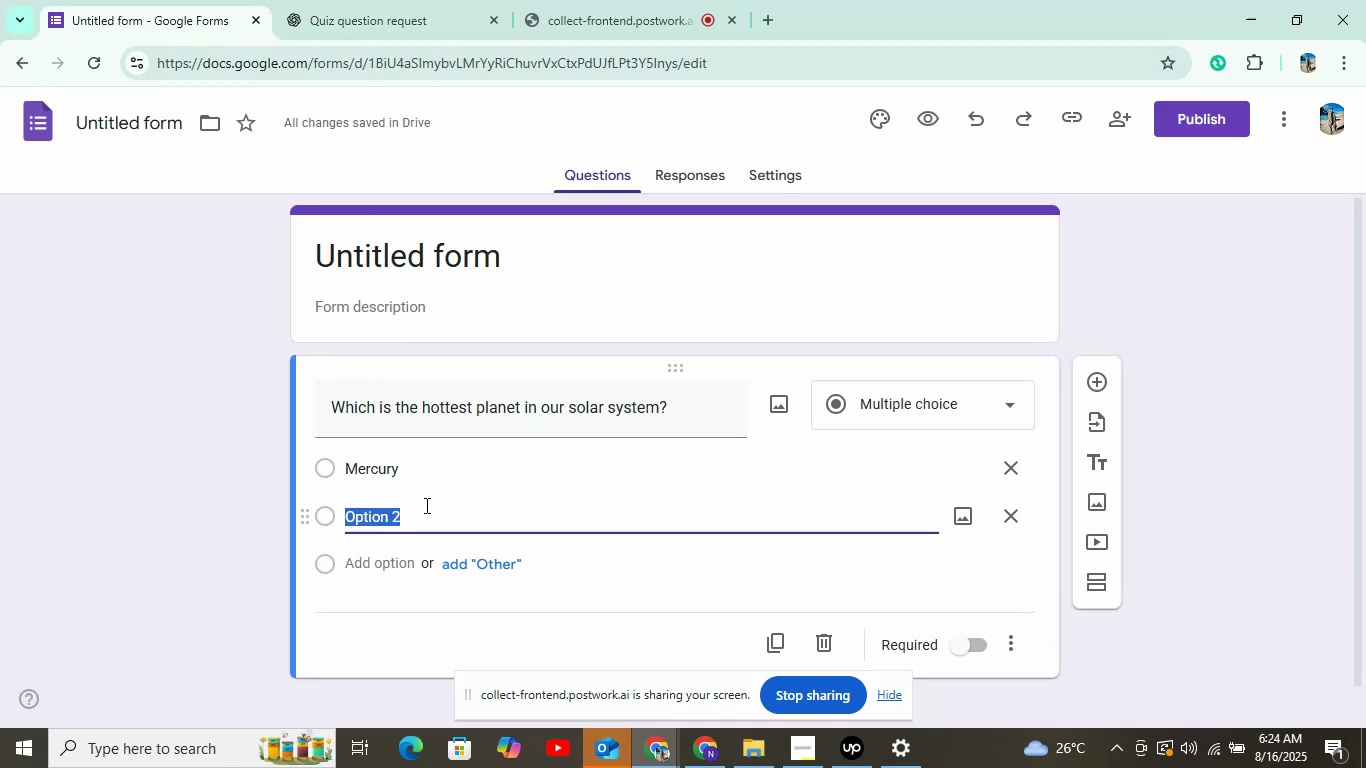 
right_click([426, 521])
 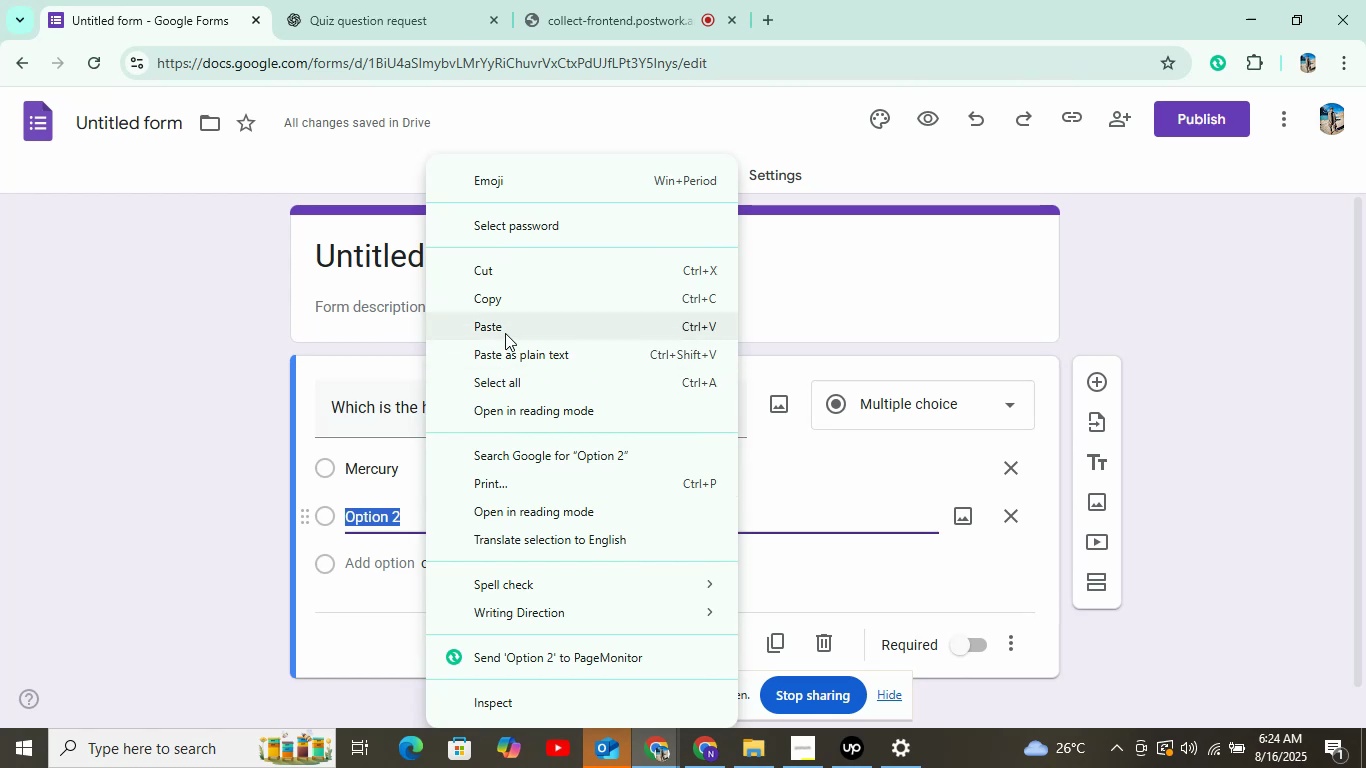 
left_click([505, 333])
 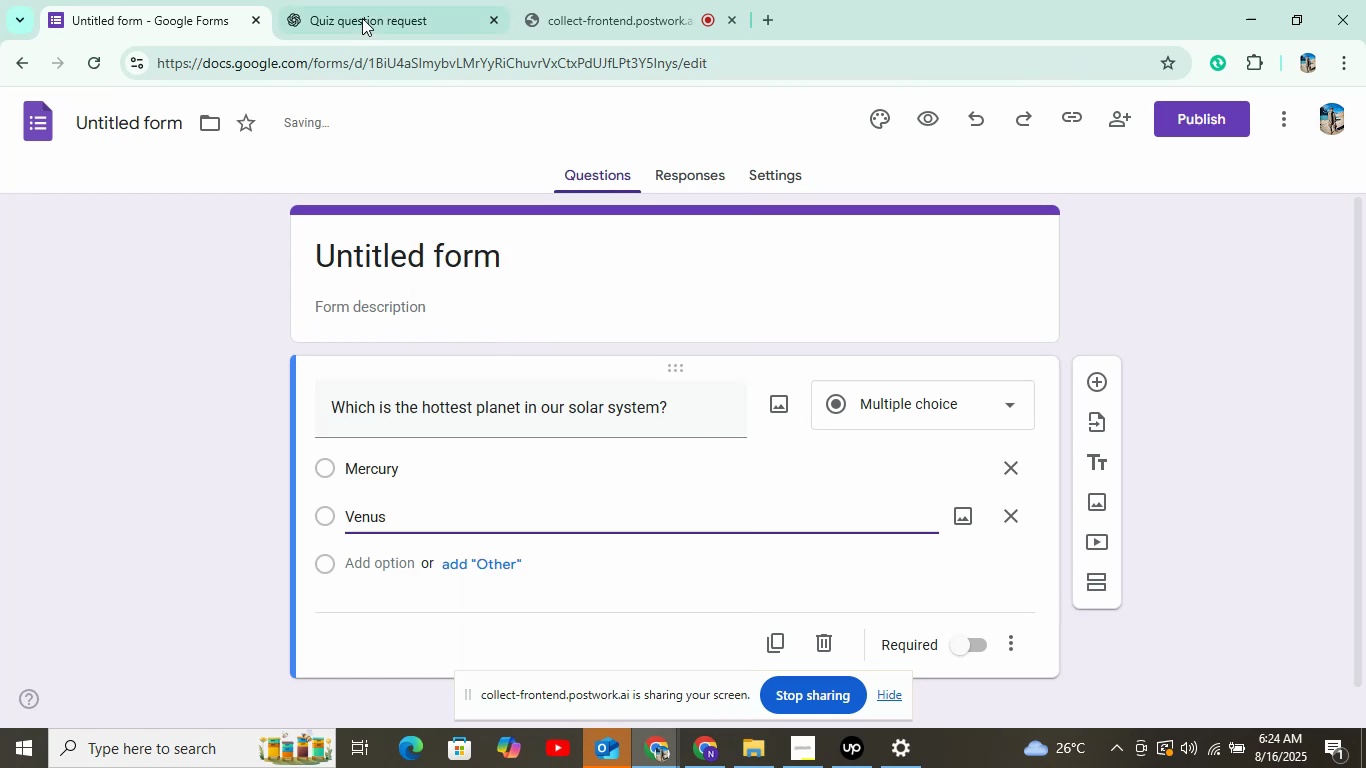 
left_click([363, 8])
 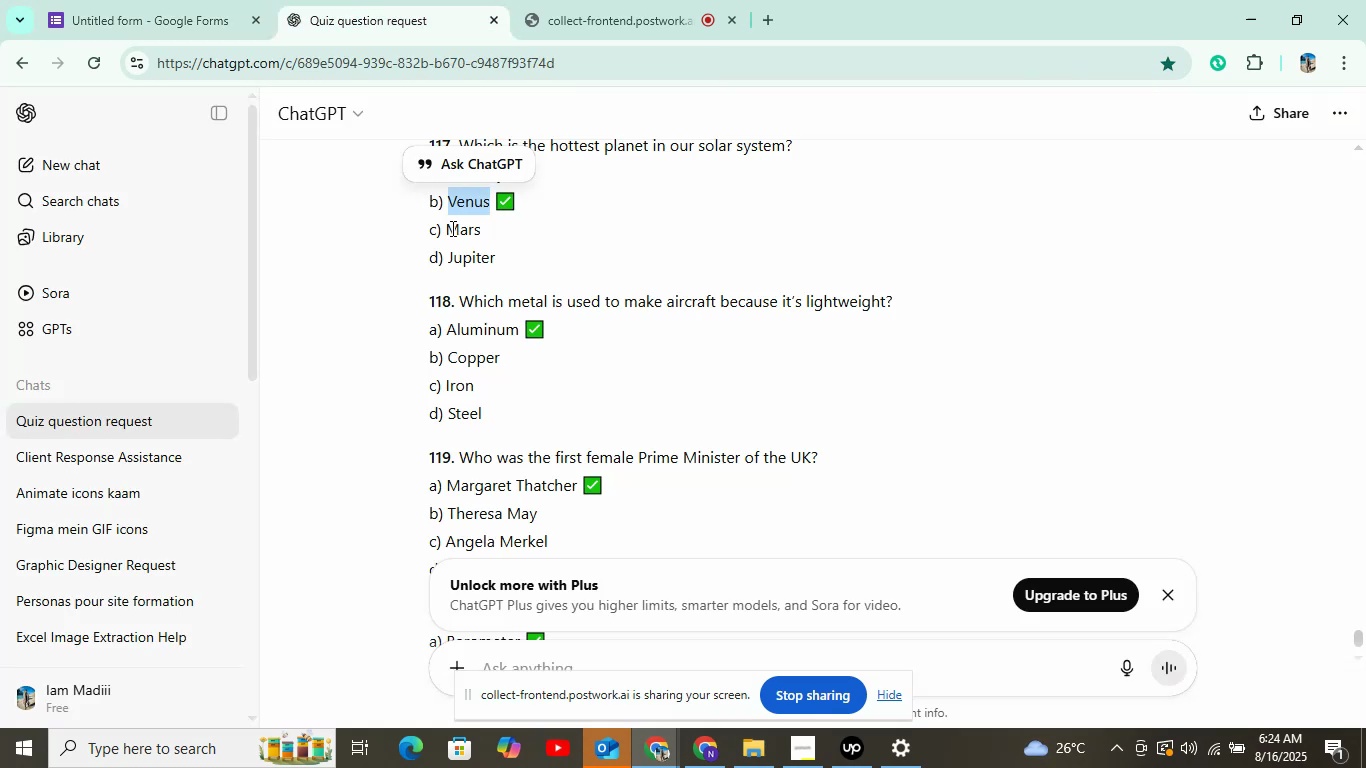 
left_click_drag(start_coordinate=[446, 229], to_coordinate=[494, 229])
 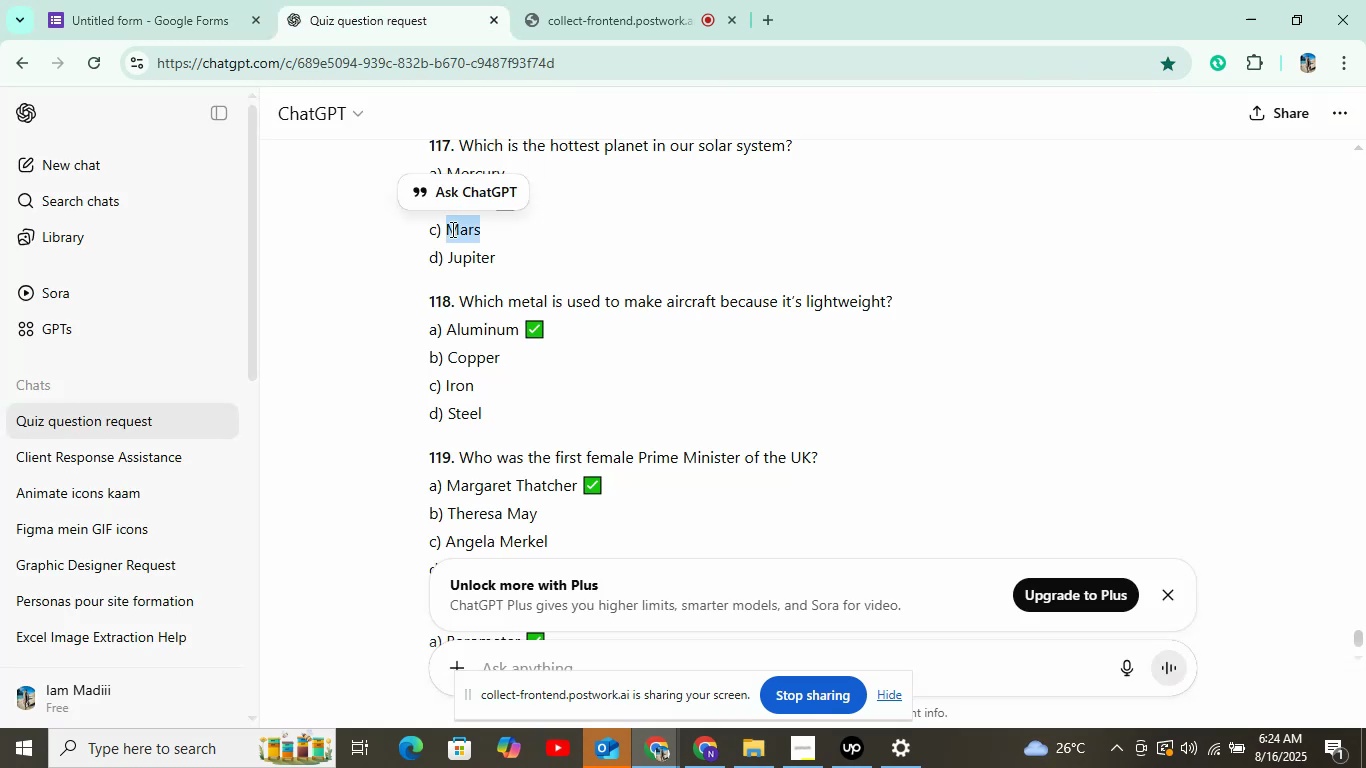 
right_click([451, 229])
 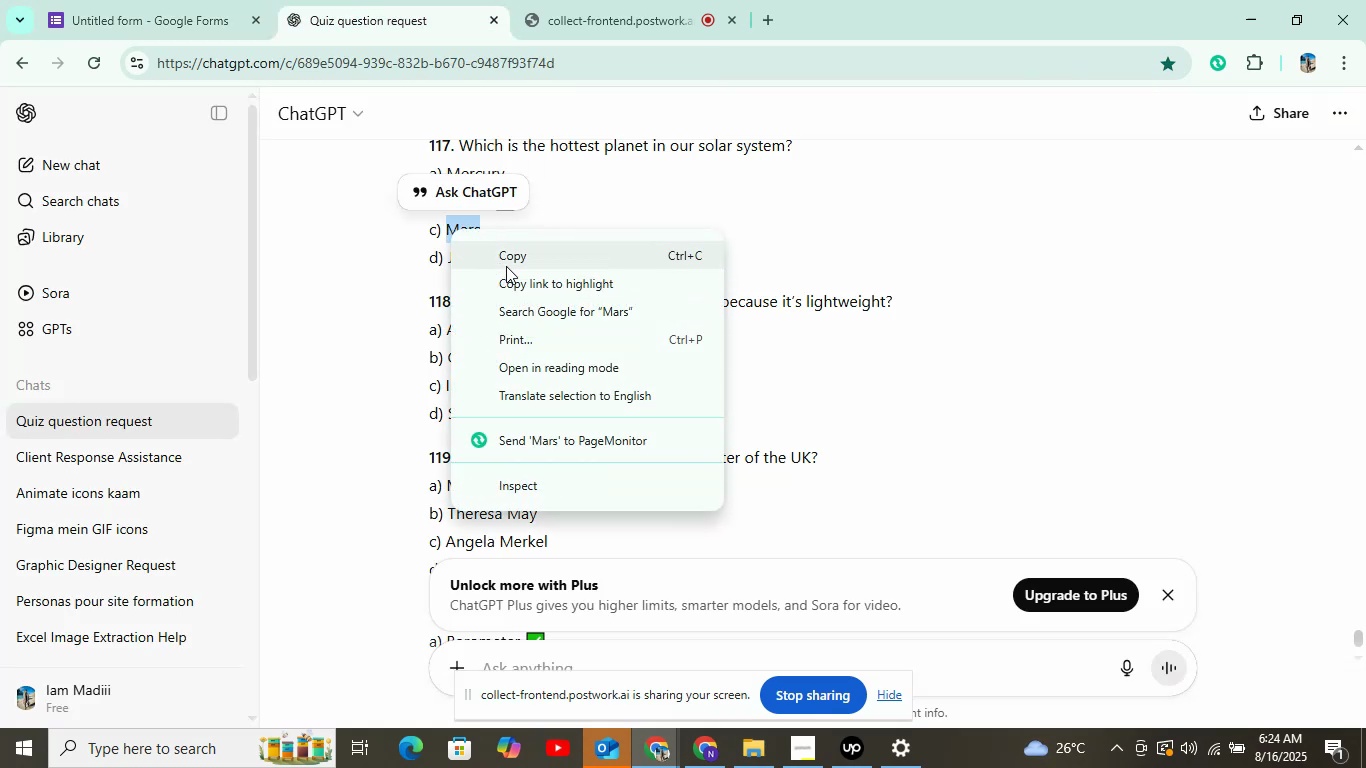 
left_click([509, 264])
 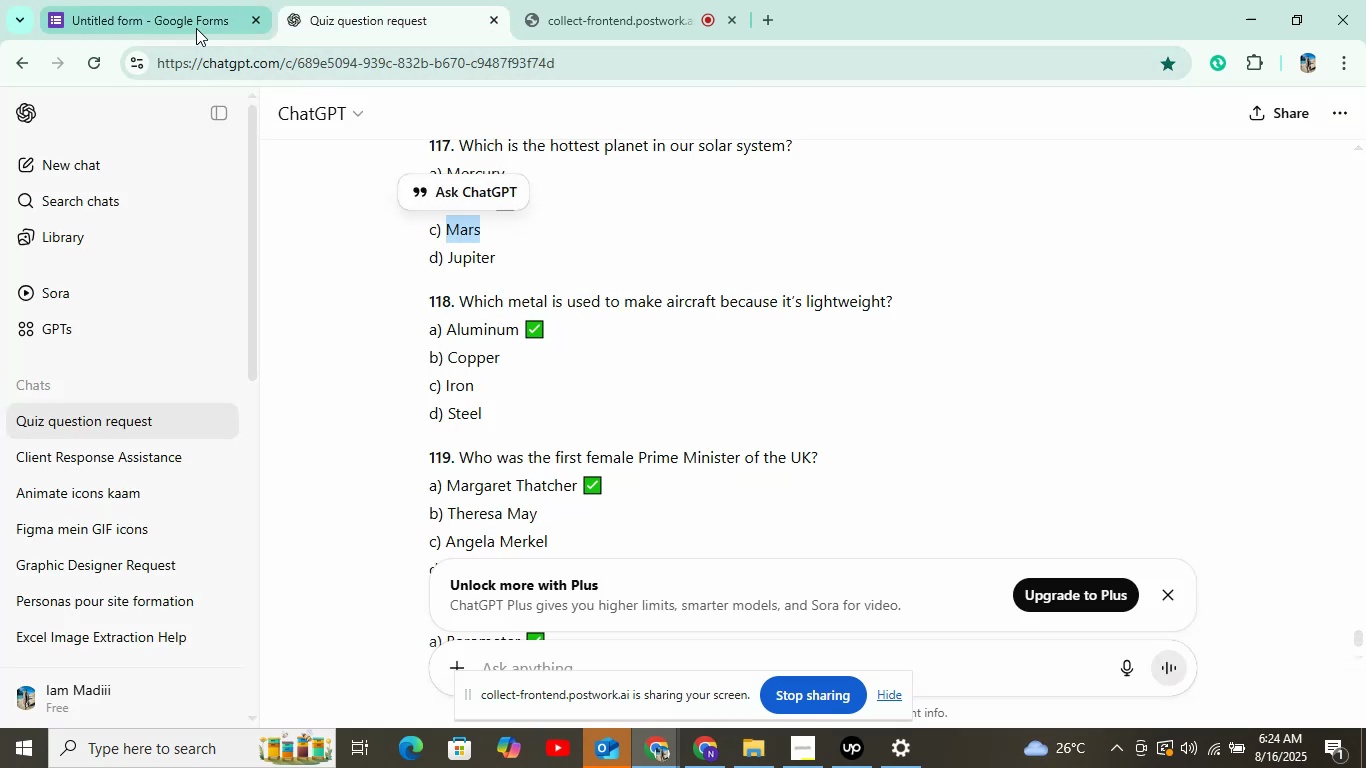 
left_click([196, 25])
 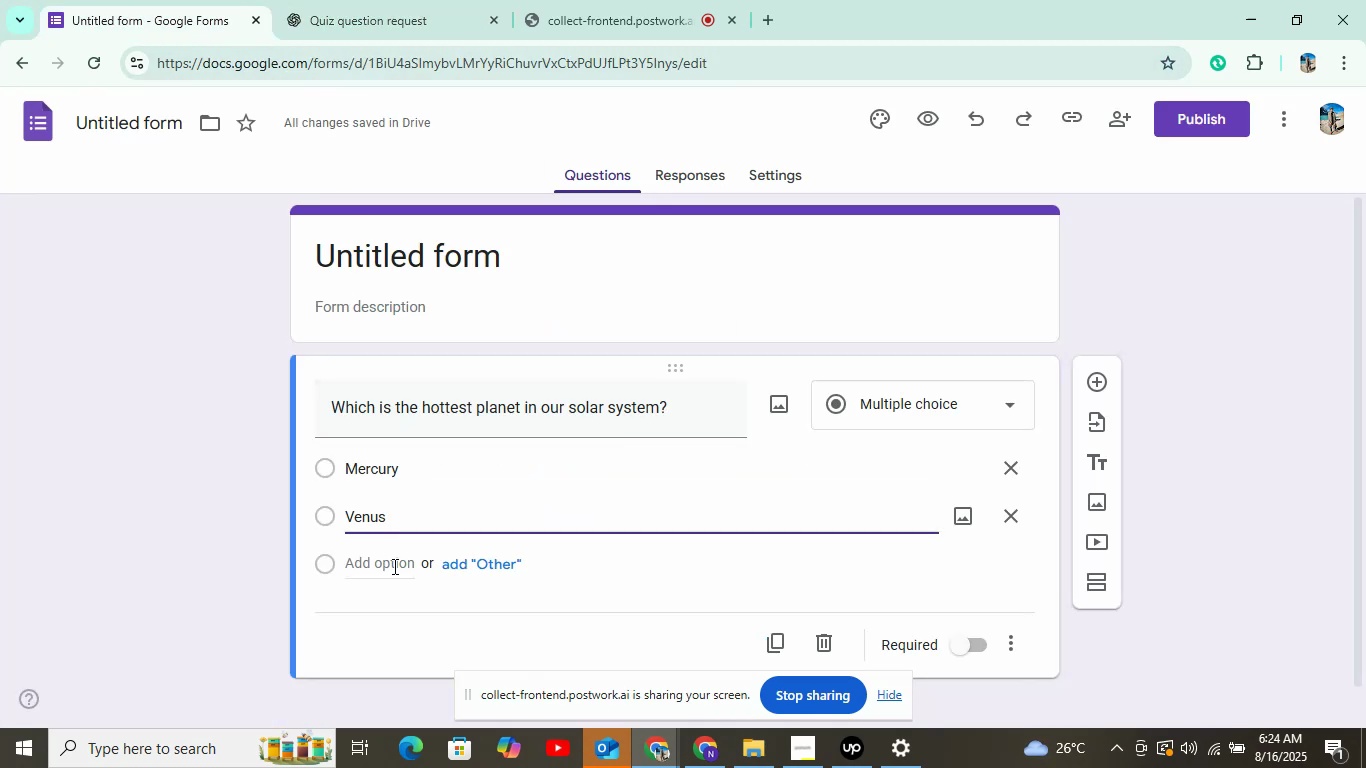 
left_click([391, 568])
 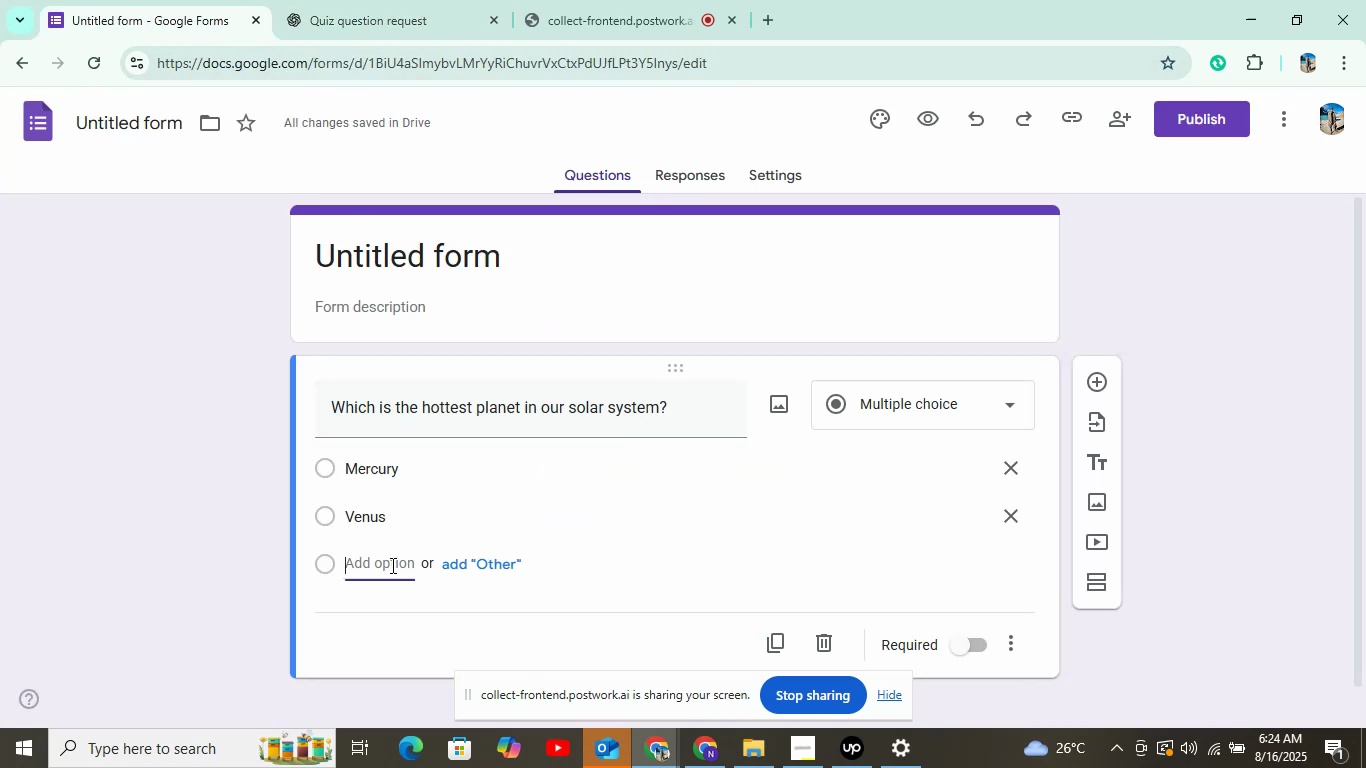 
right_click([391, 565])
 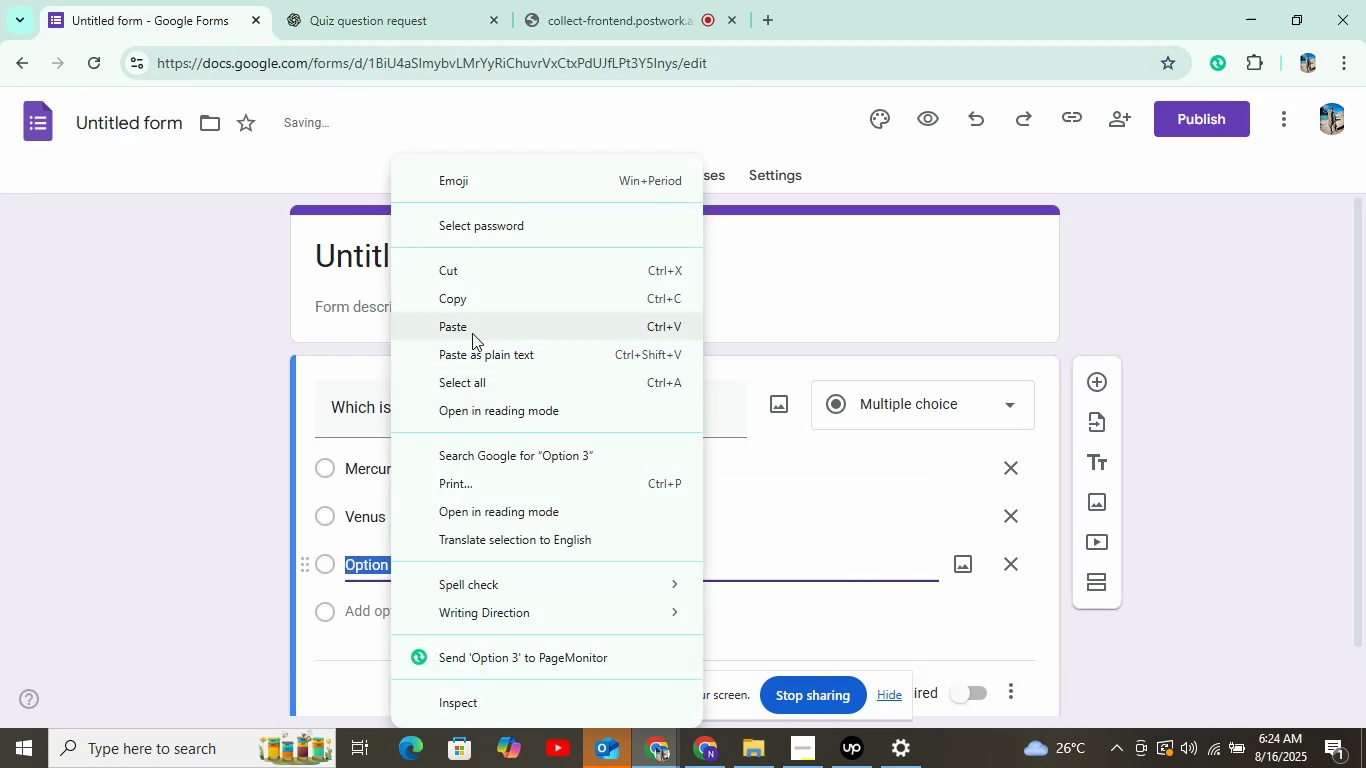 
scroll: coordinate [453, 477], scroll_direction: down, amount: 3.0
 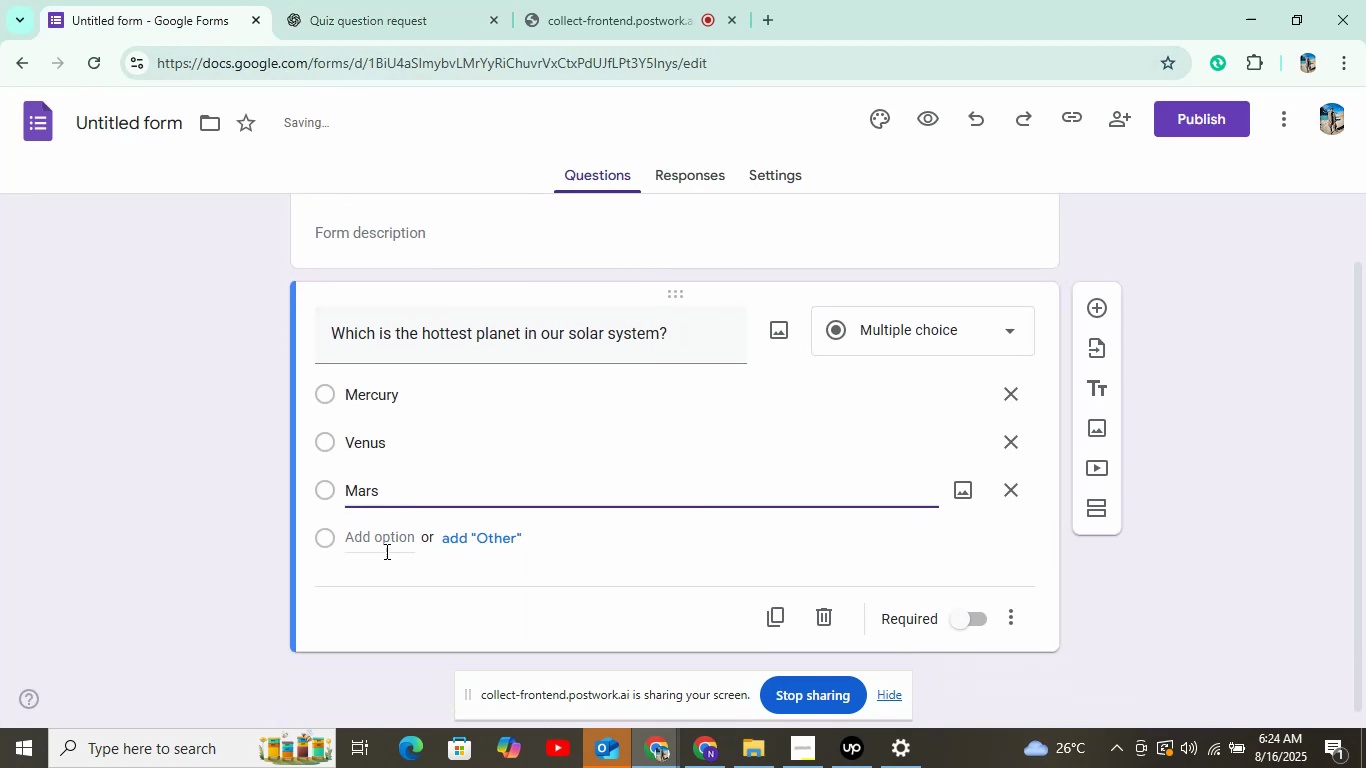 
left_click([385, 547])
 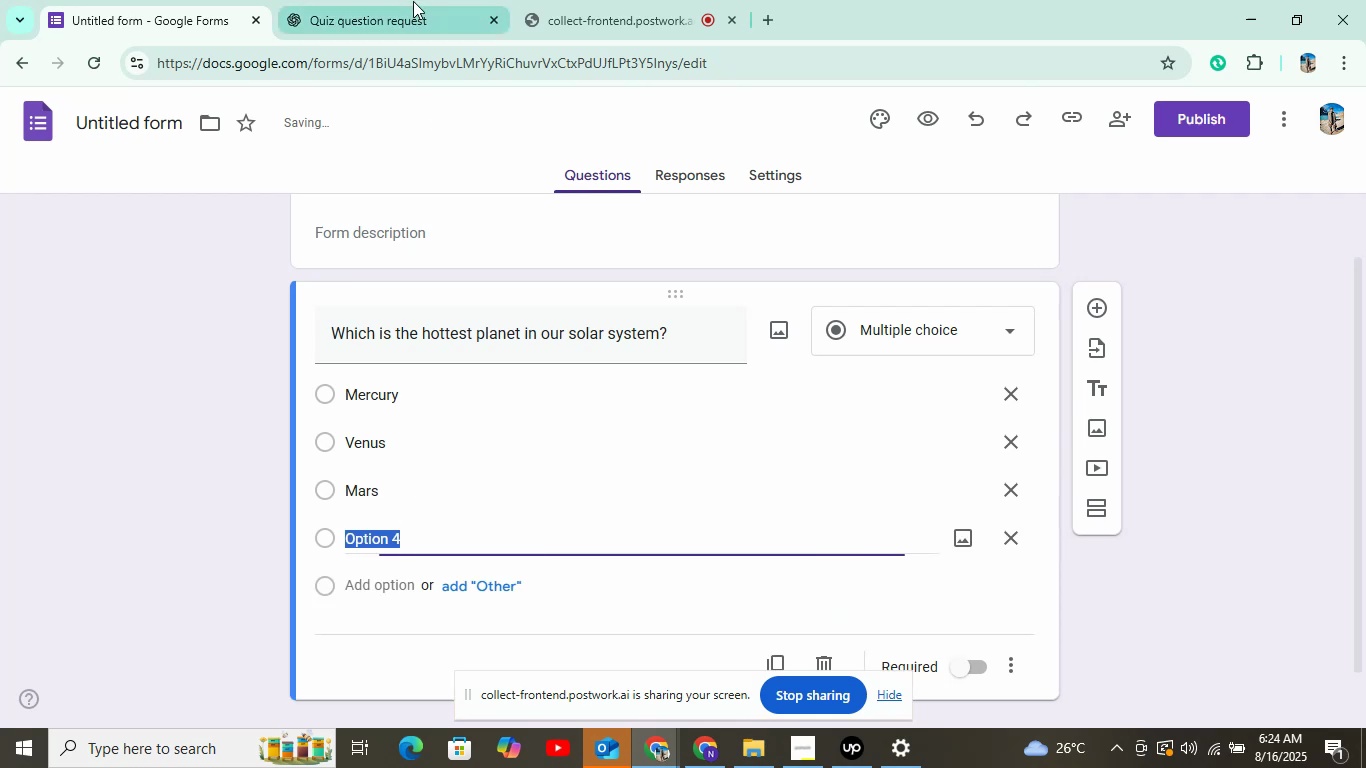 
left_click([412, 0])
 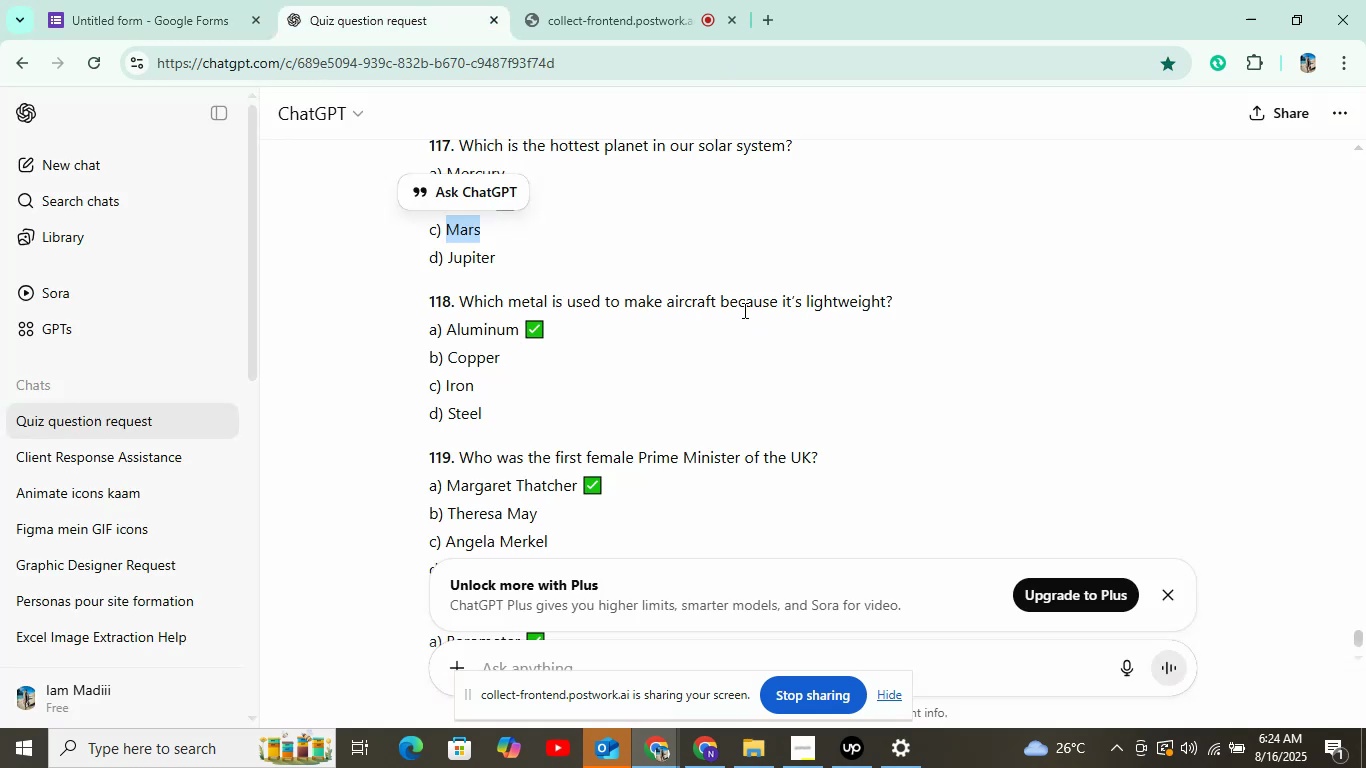 
left_click([690, 252])
 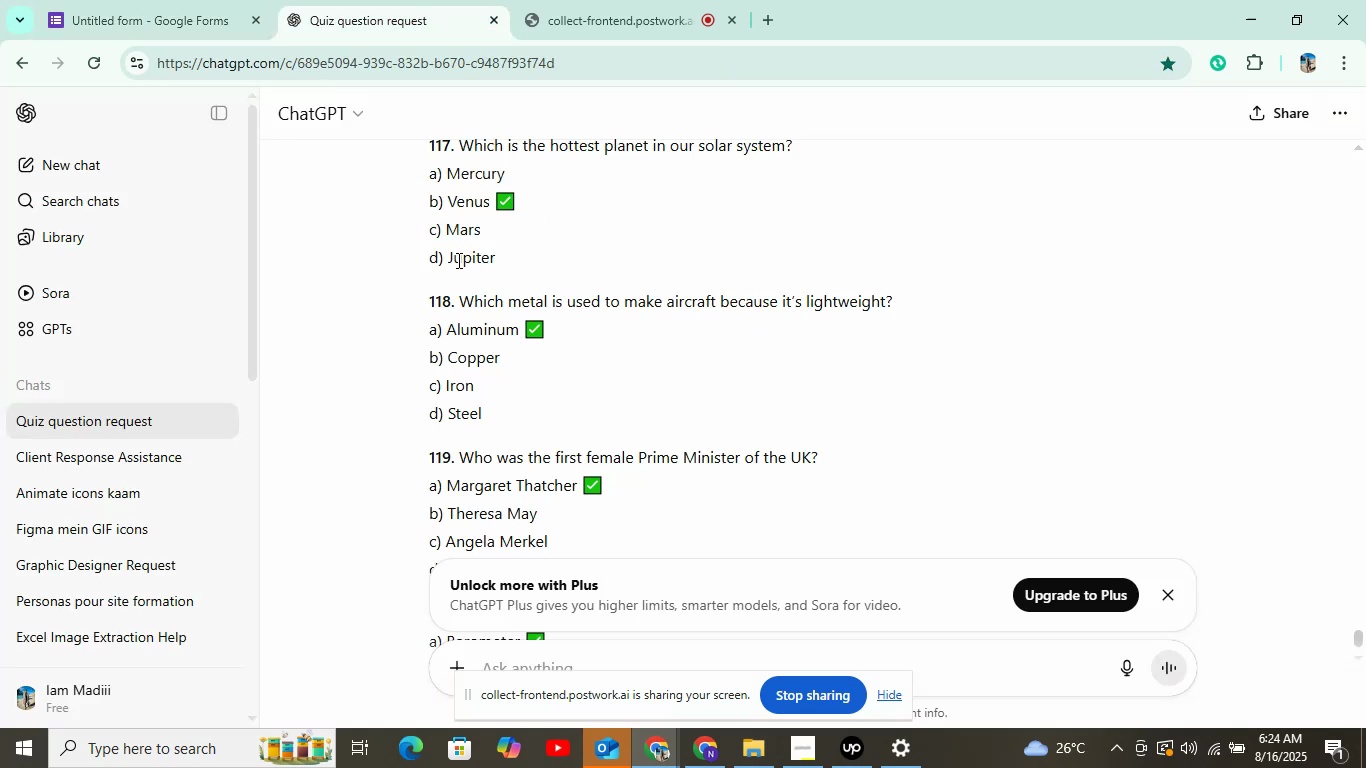 
left_click_drag(start_coordinate=[451, 260], to_coordinate=[524, 260])
 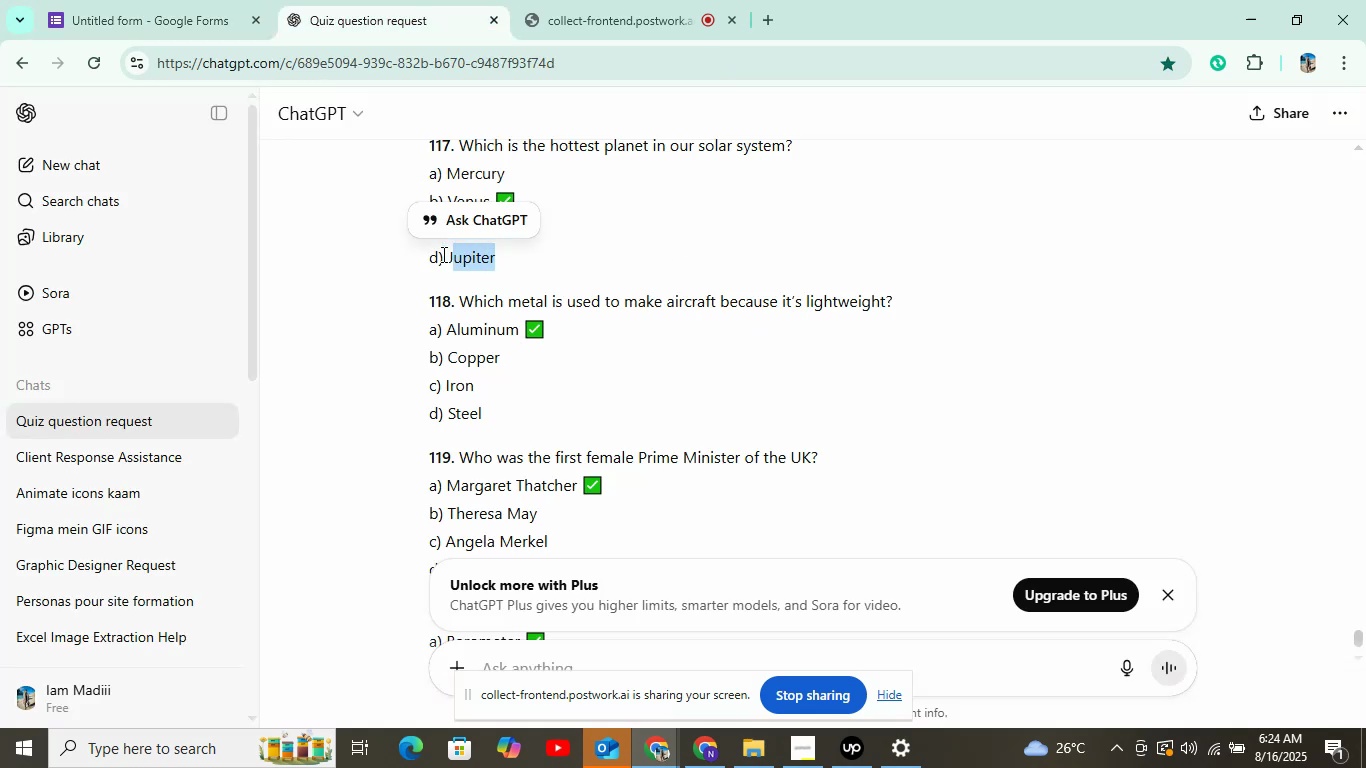 
left_click_drag(start_coordinate=[450, 258], to_coordinate=[496, 260])
 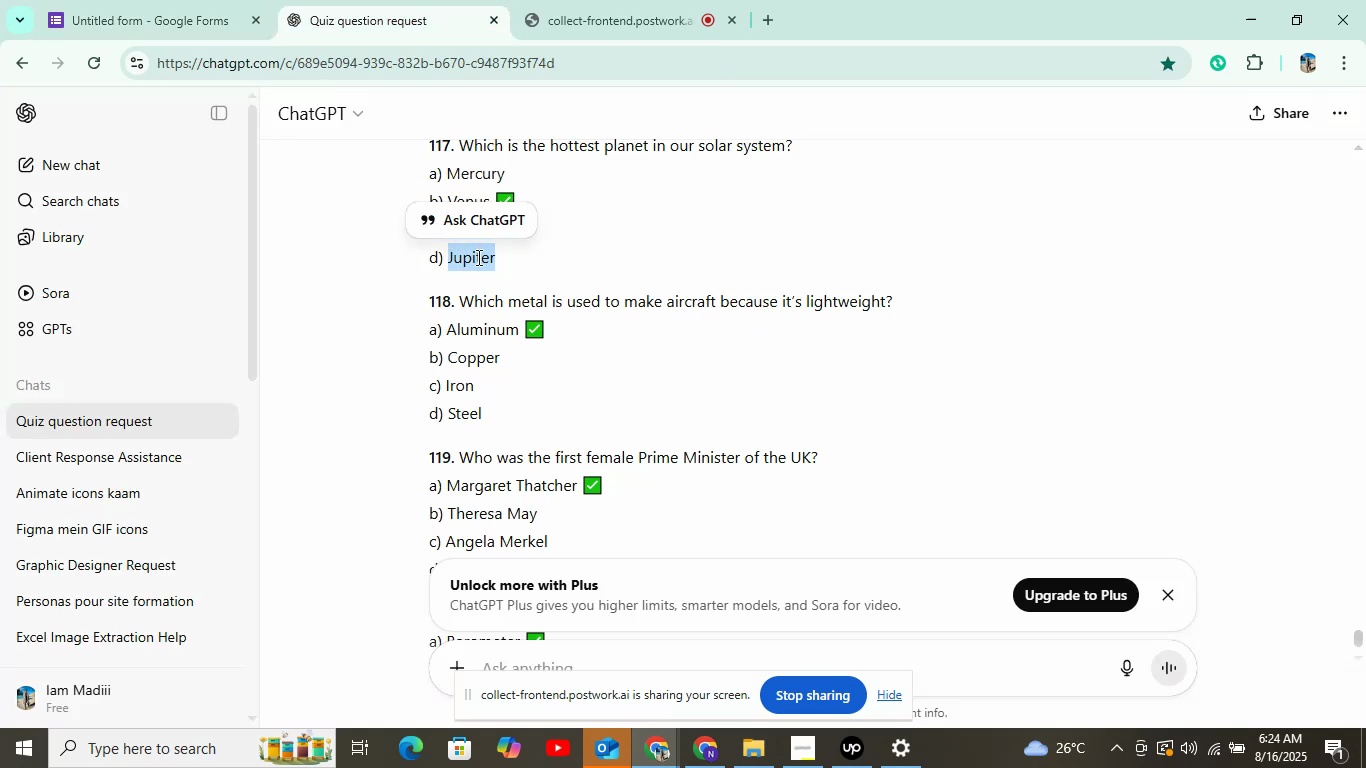 
right_click([474, 257])
 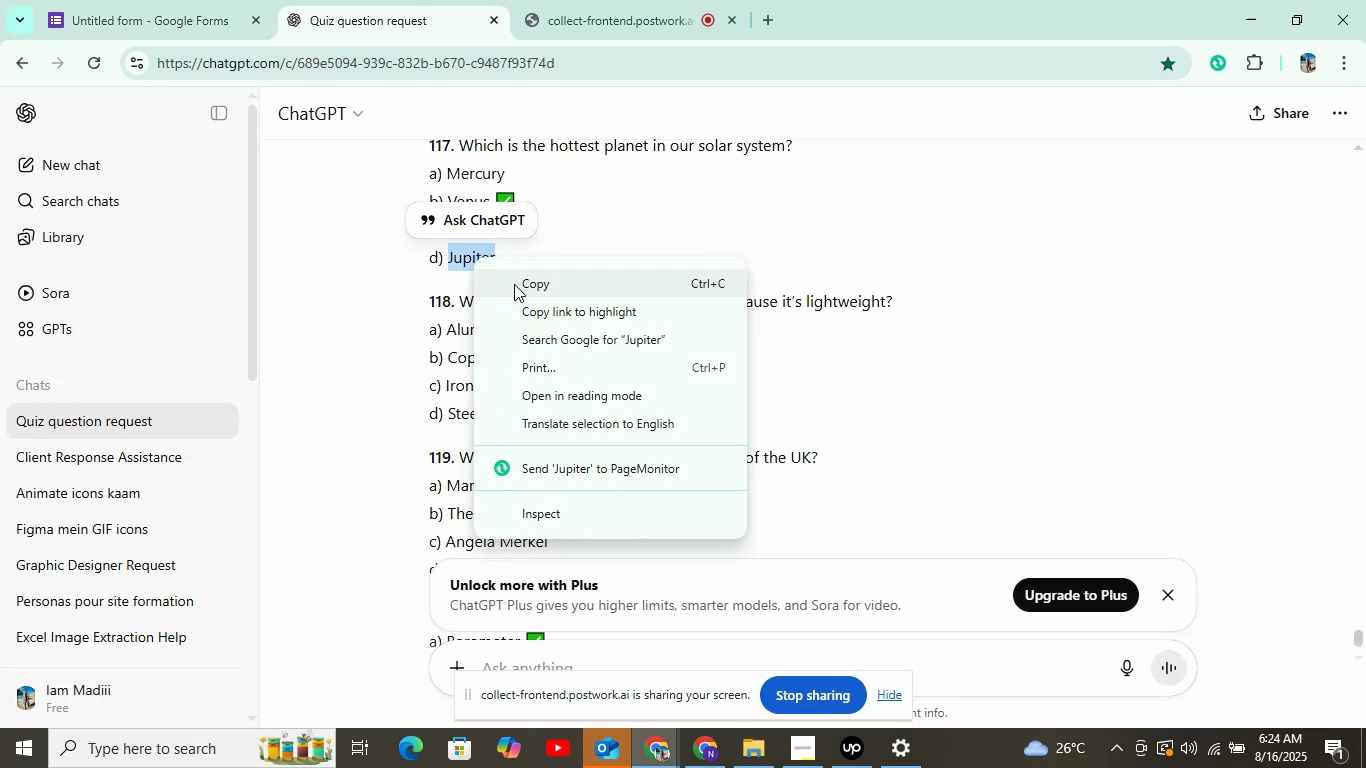 
left_click([517, 284])
 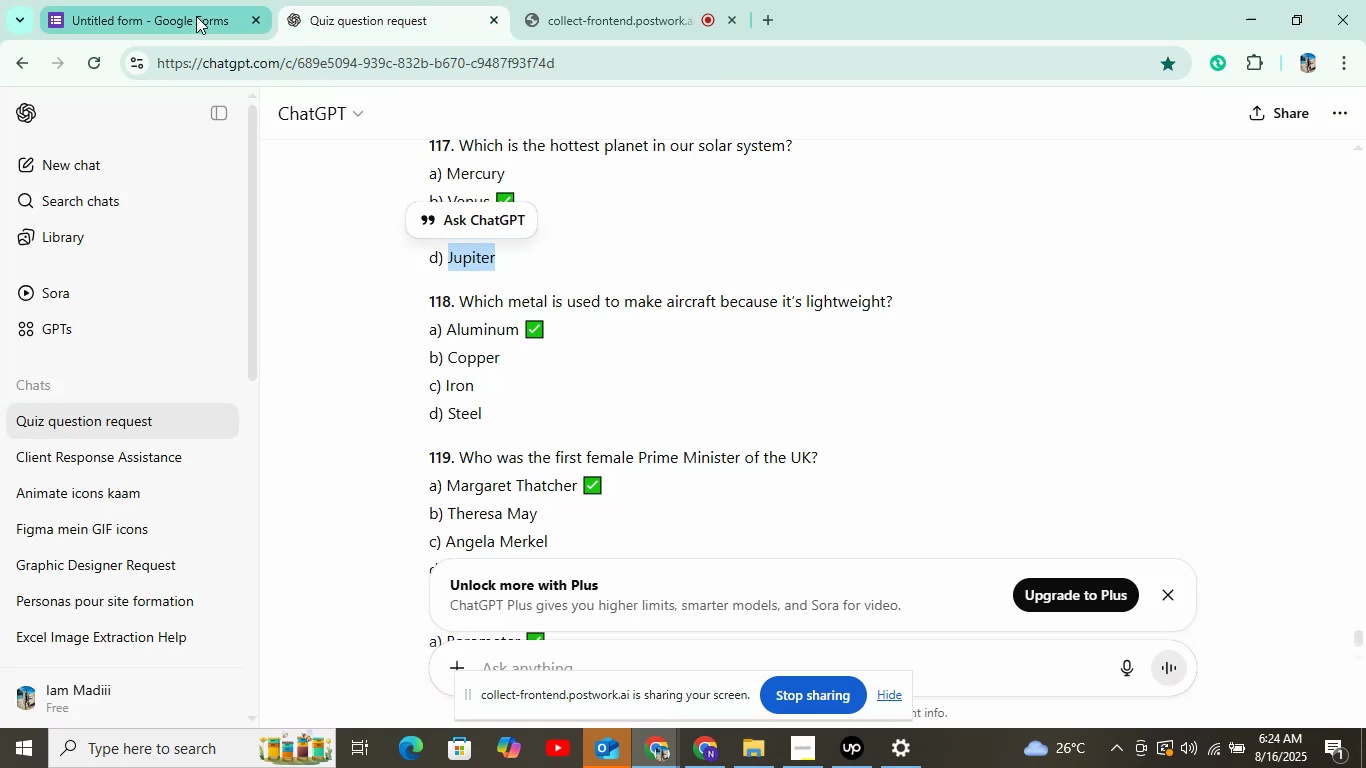 
left_click([195, 16])
 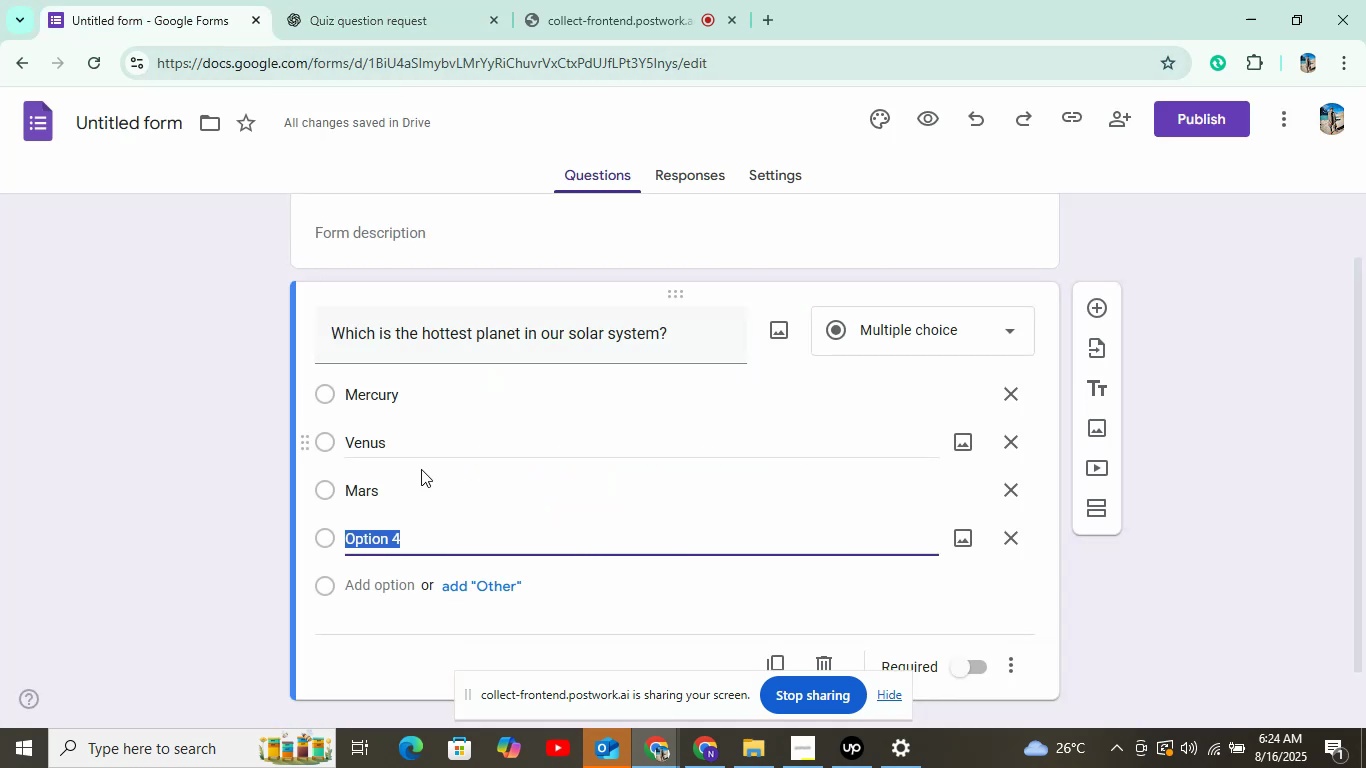 
right_click([439, 530])
 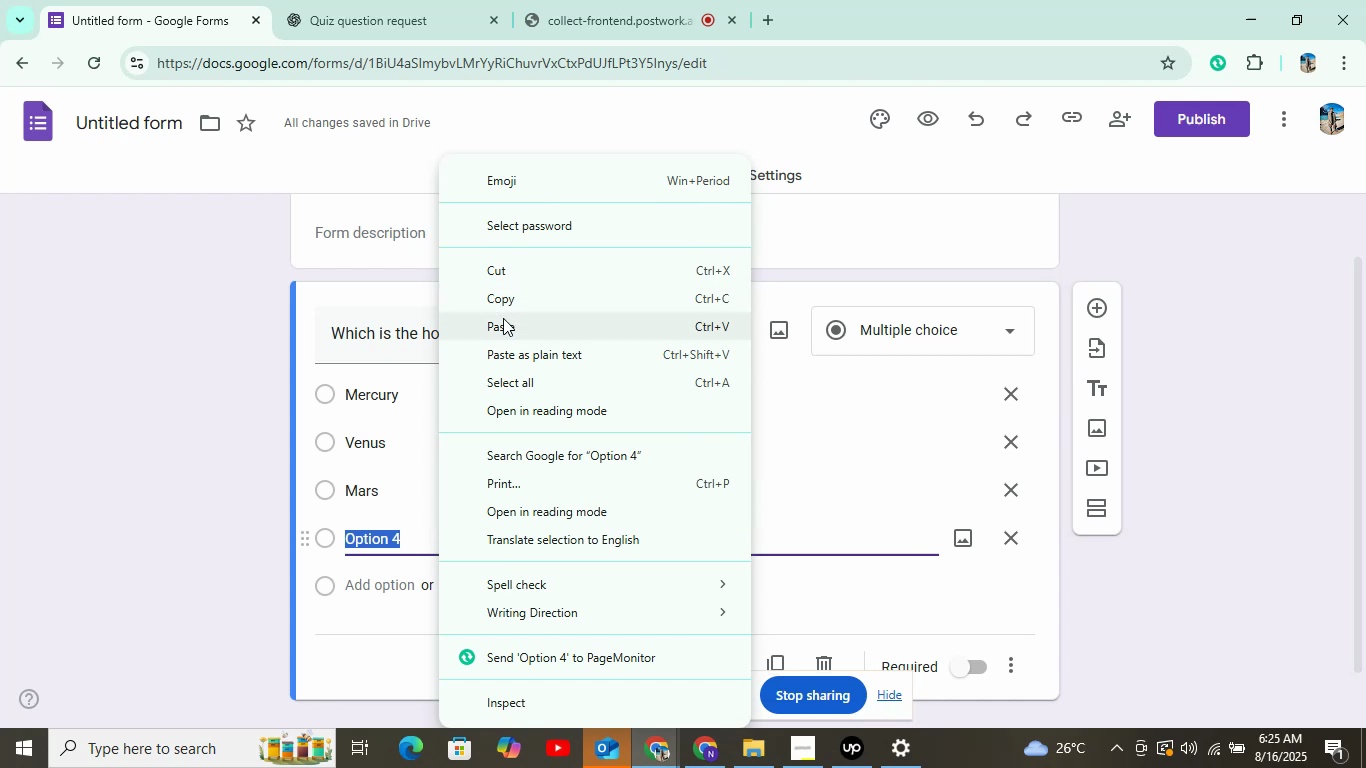 
left_click([503, 321])
 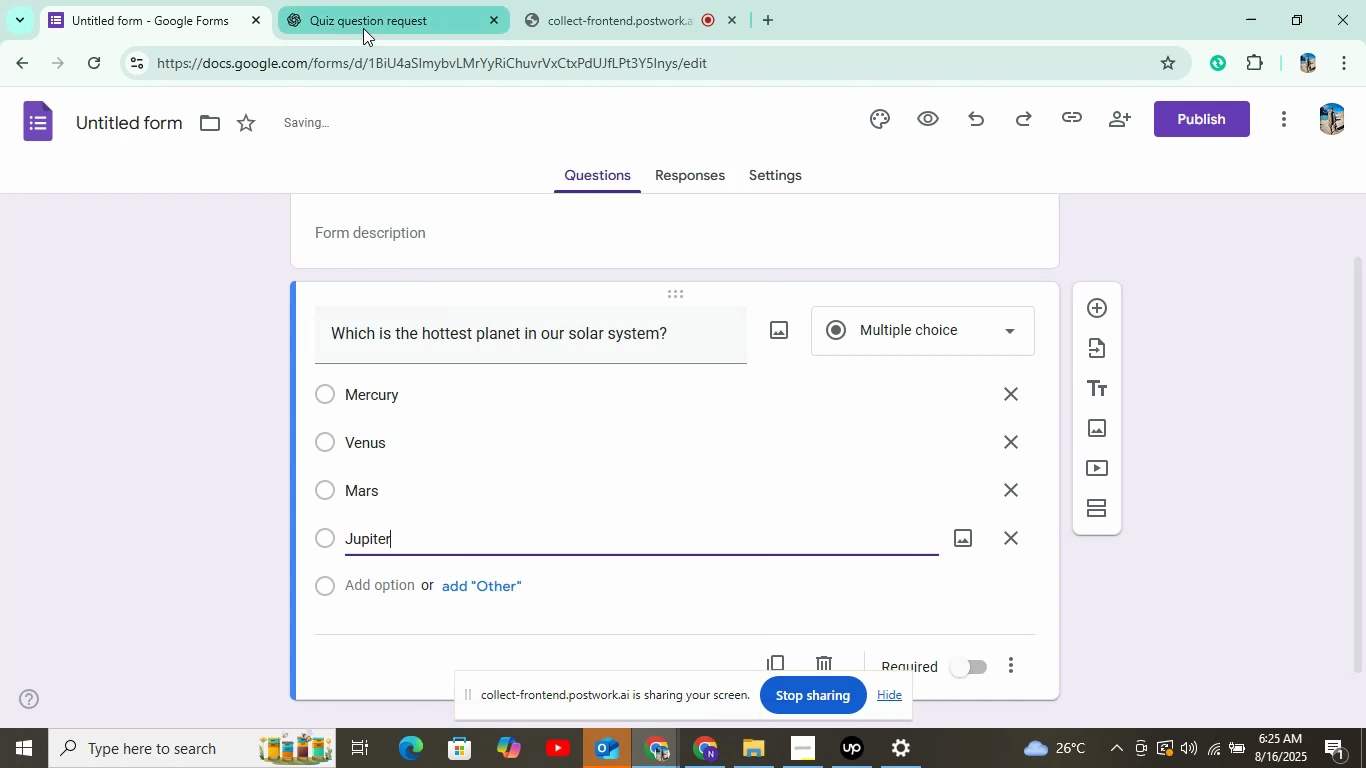 
left_click([369, 23])
 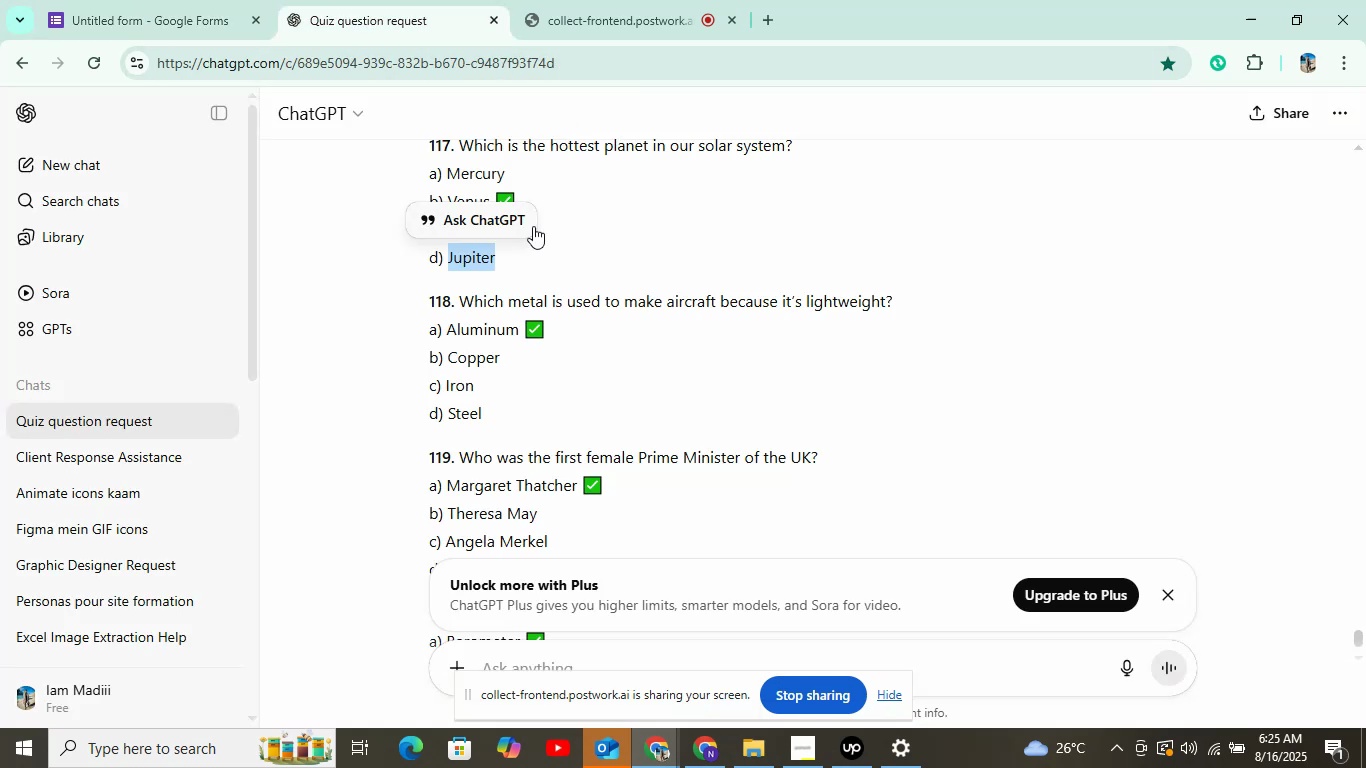 
left_click([604, 226])
 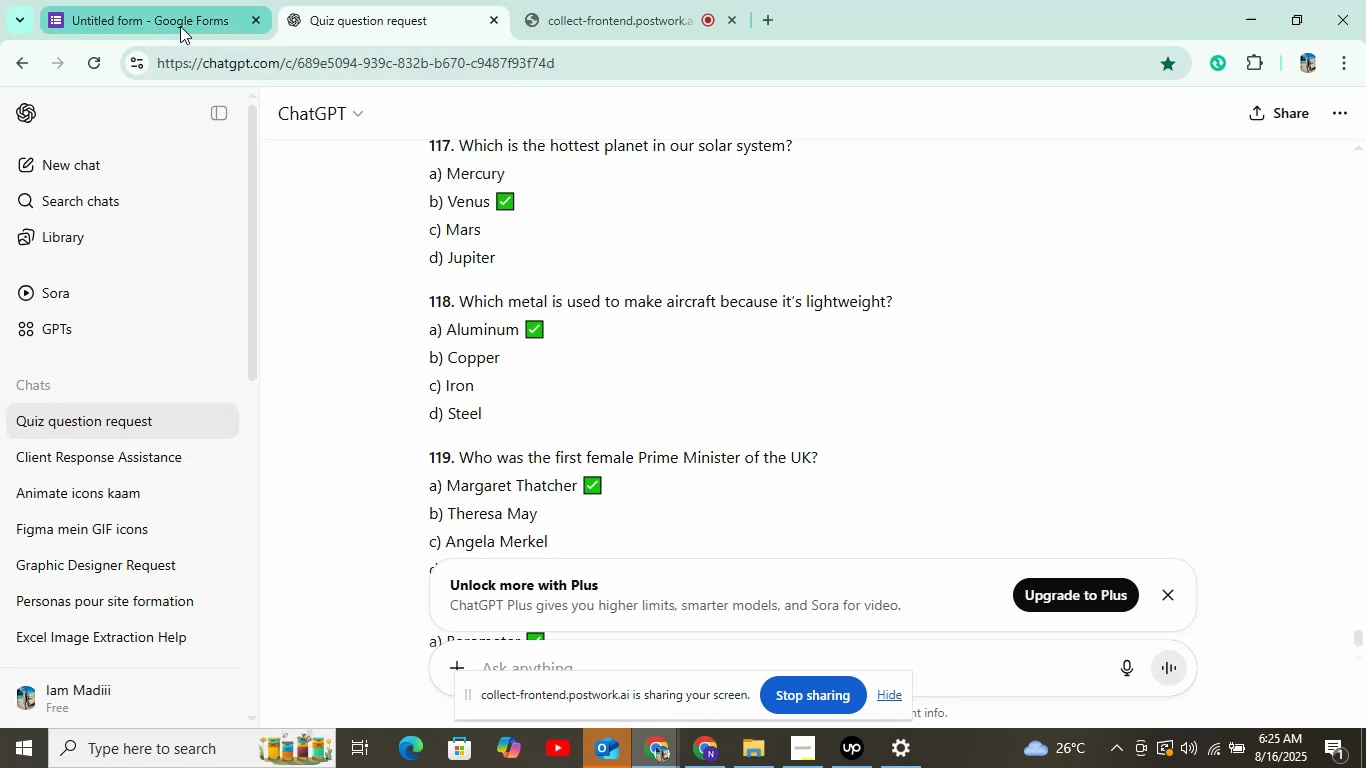 
left_click([180, 25])
 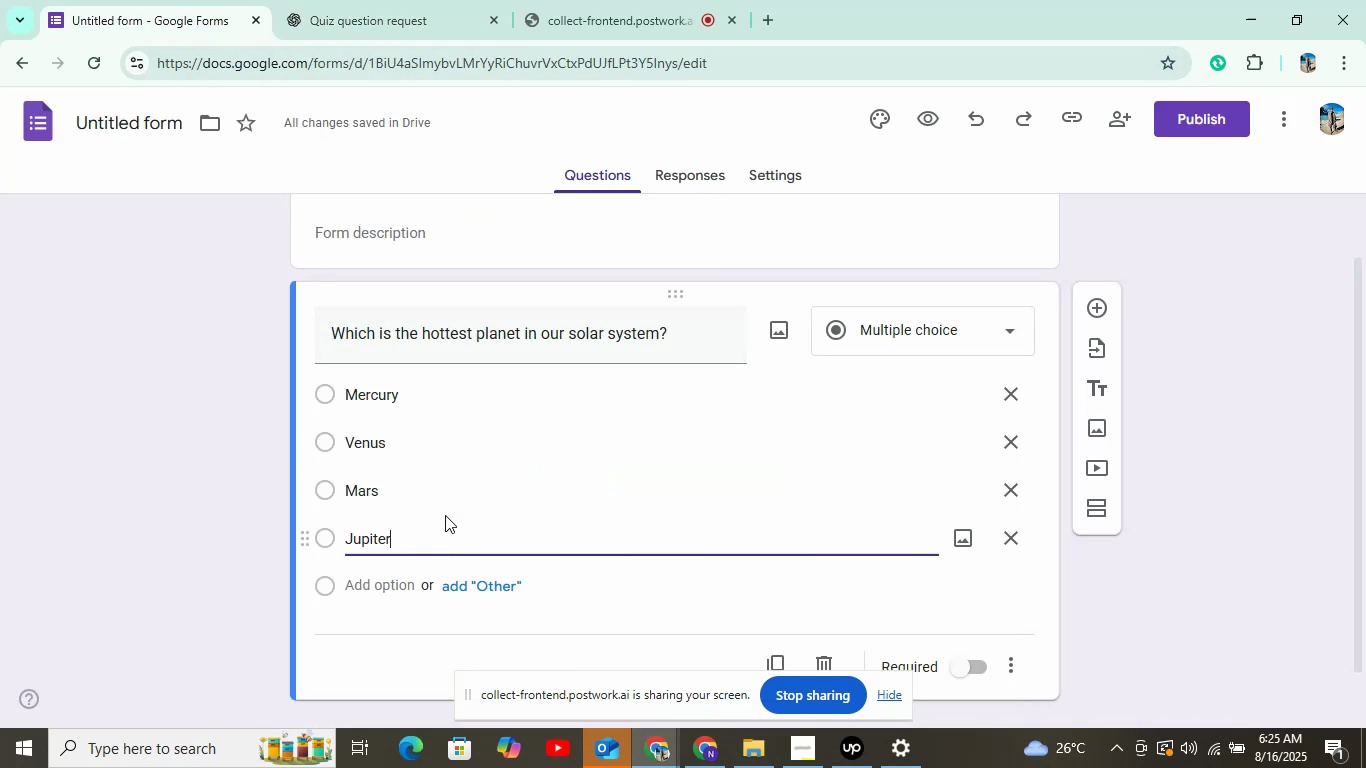 
scroll: coordinate [446, 512], scroll_direction: down, amount: 2.0
 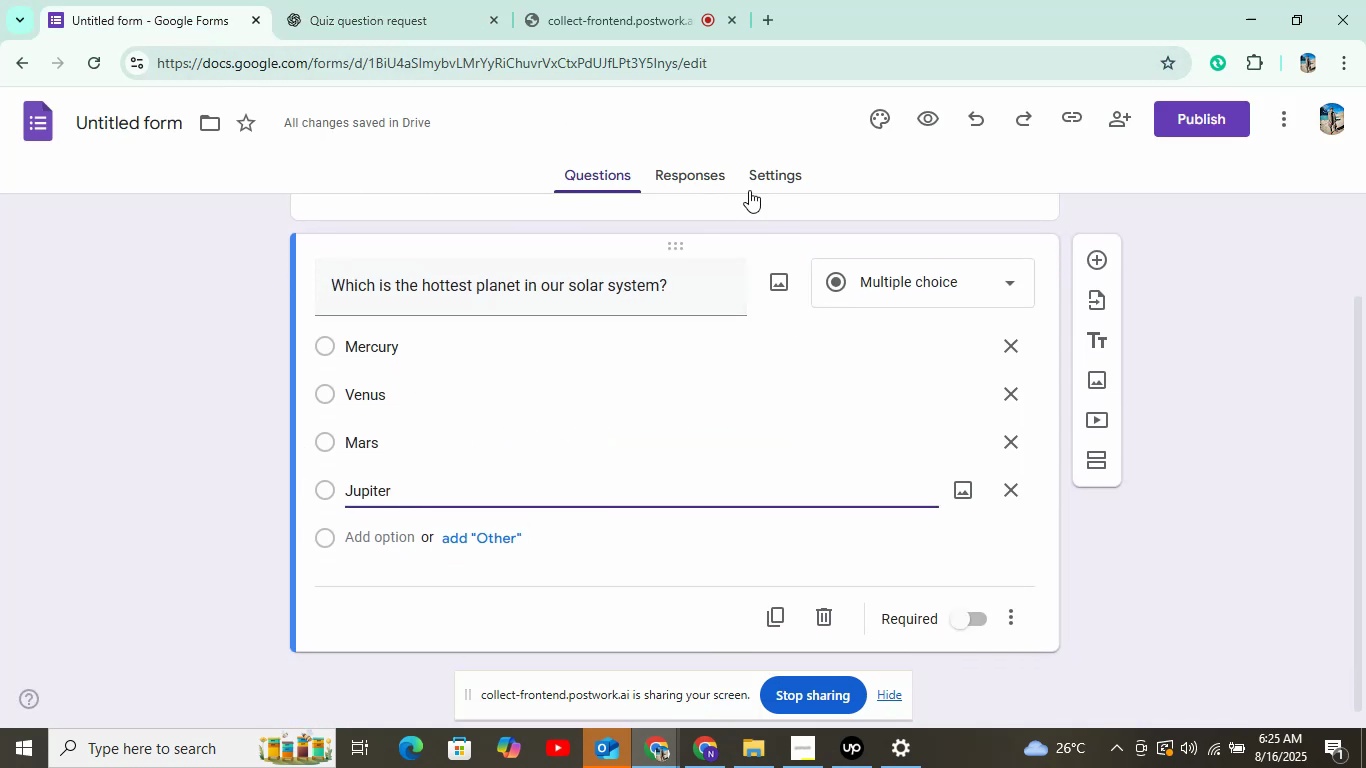 
left_click([771, 176])
 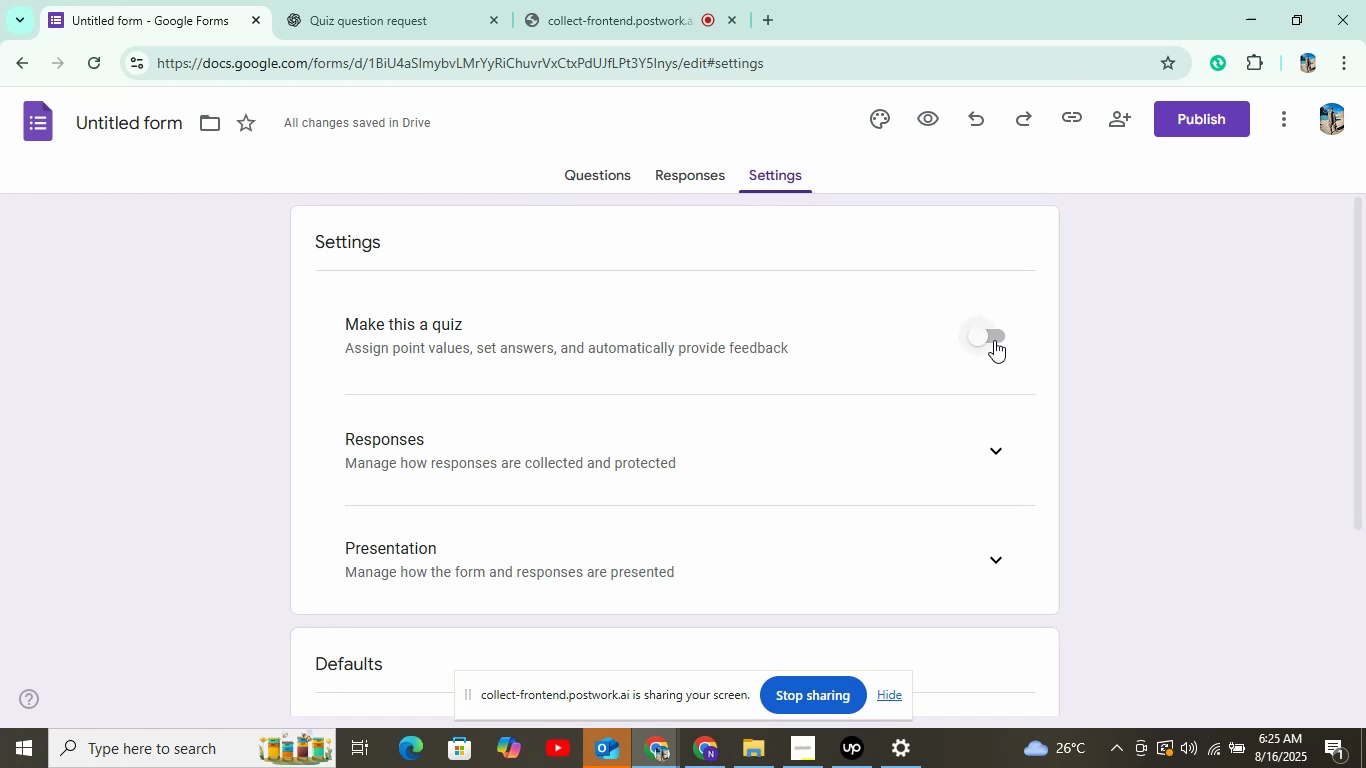 
left_click([985, 340])
 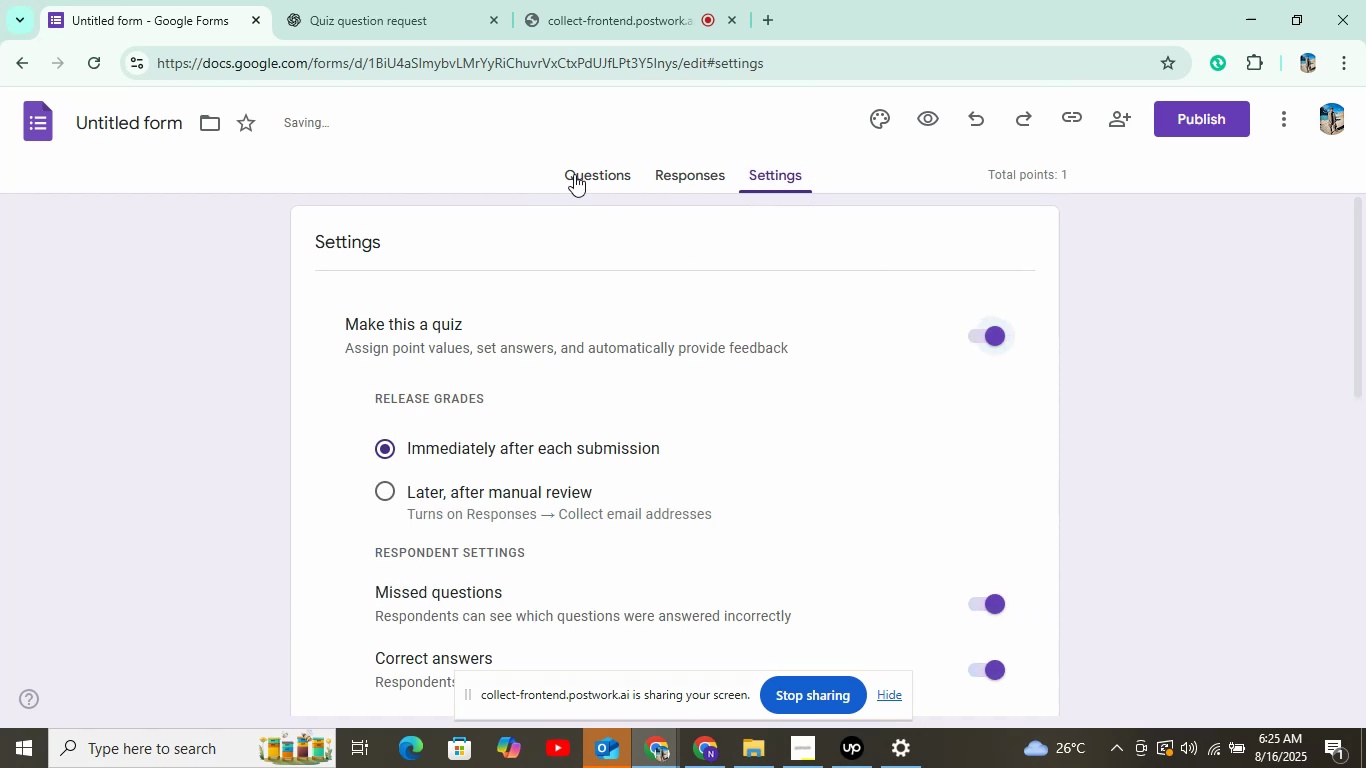 
left_click([577, 174])
 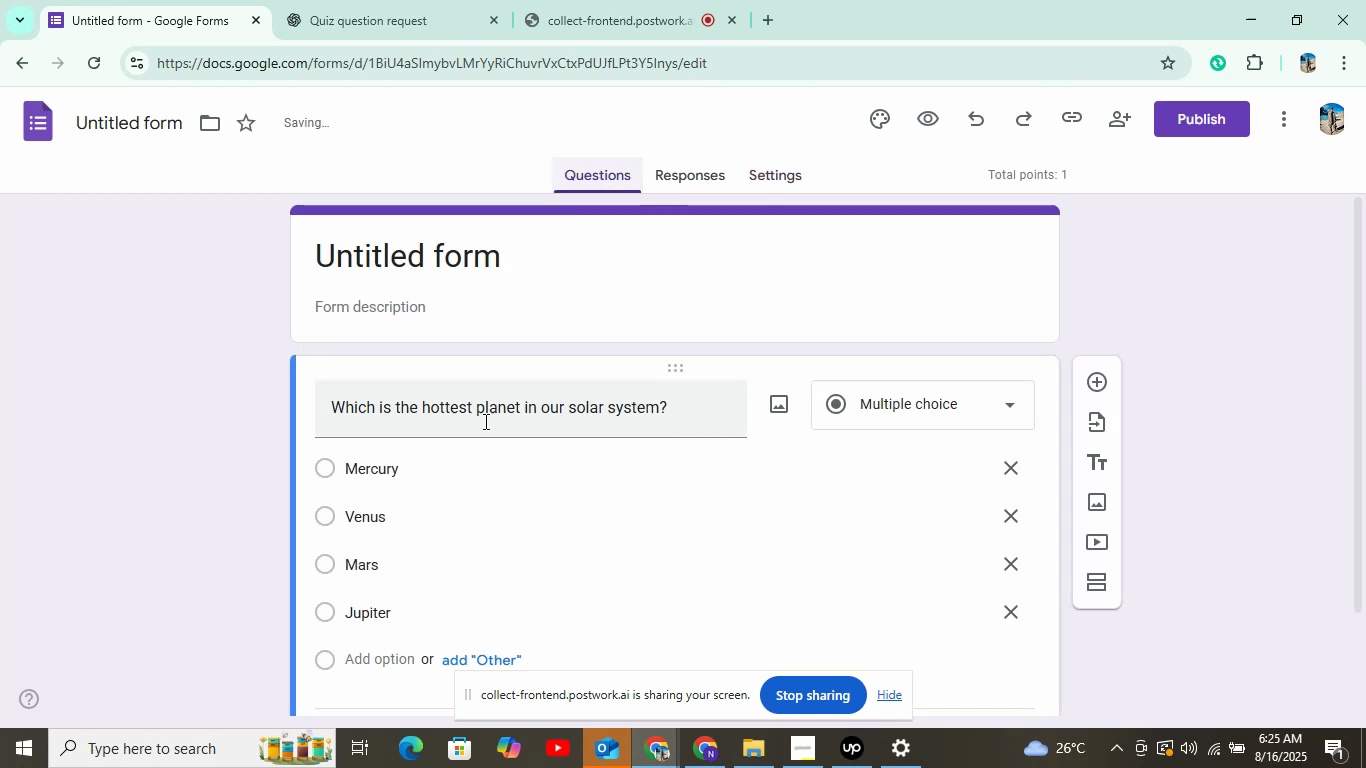 
scroll: coordinate [486, 433], scroll_direction: down, amount: 2.0
 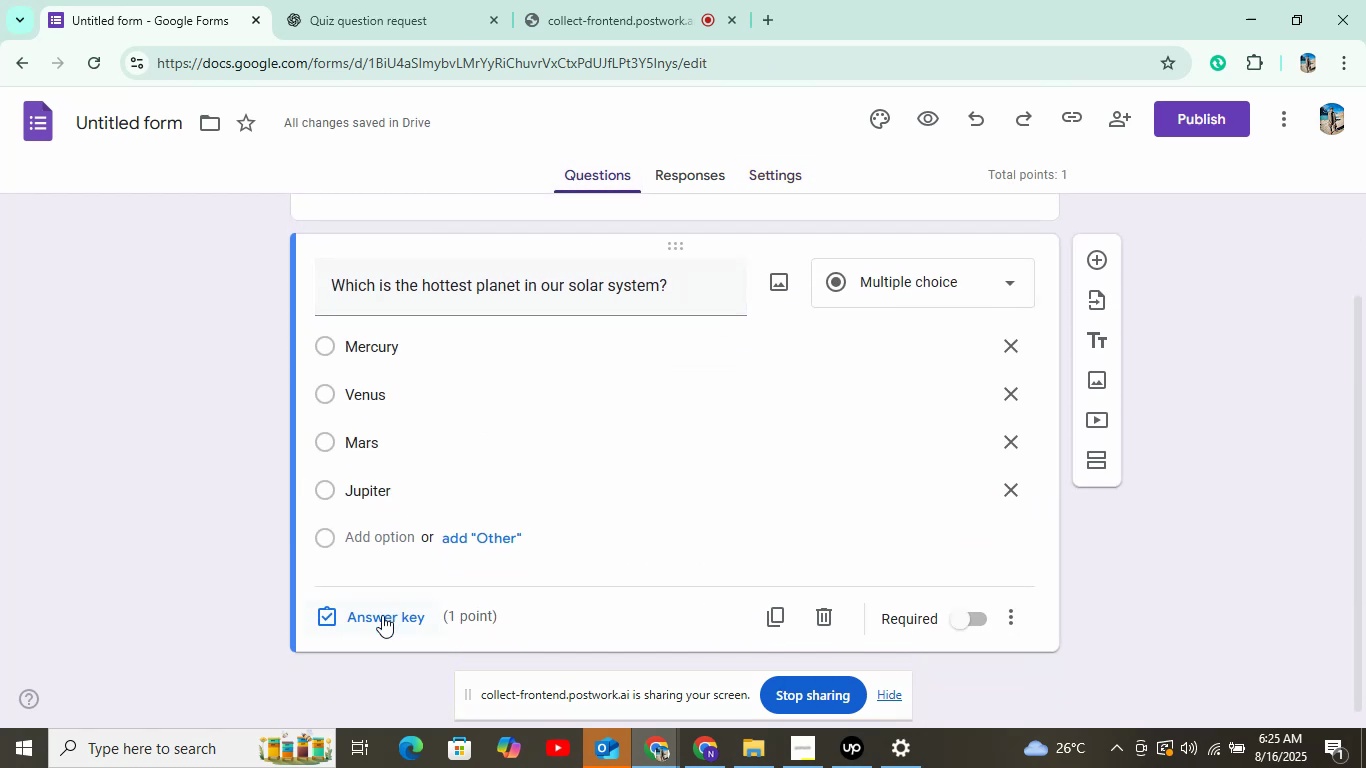 
left_click([382, 615])
 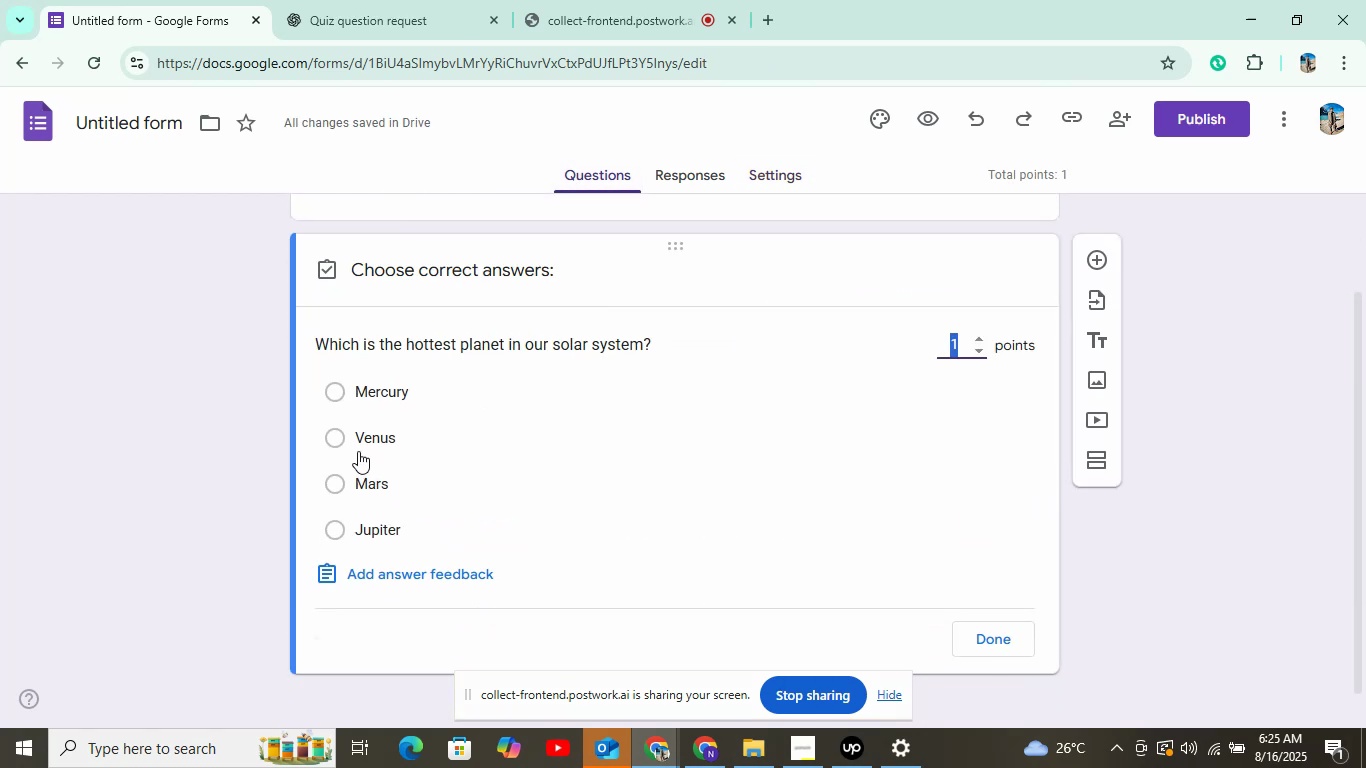 
left_click([358, 444])
 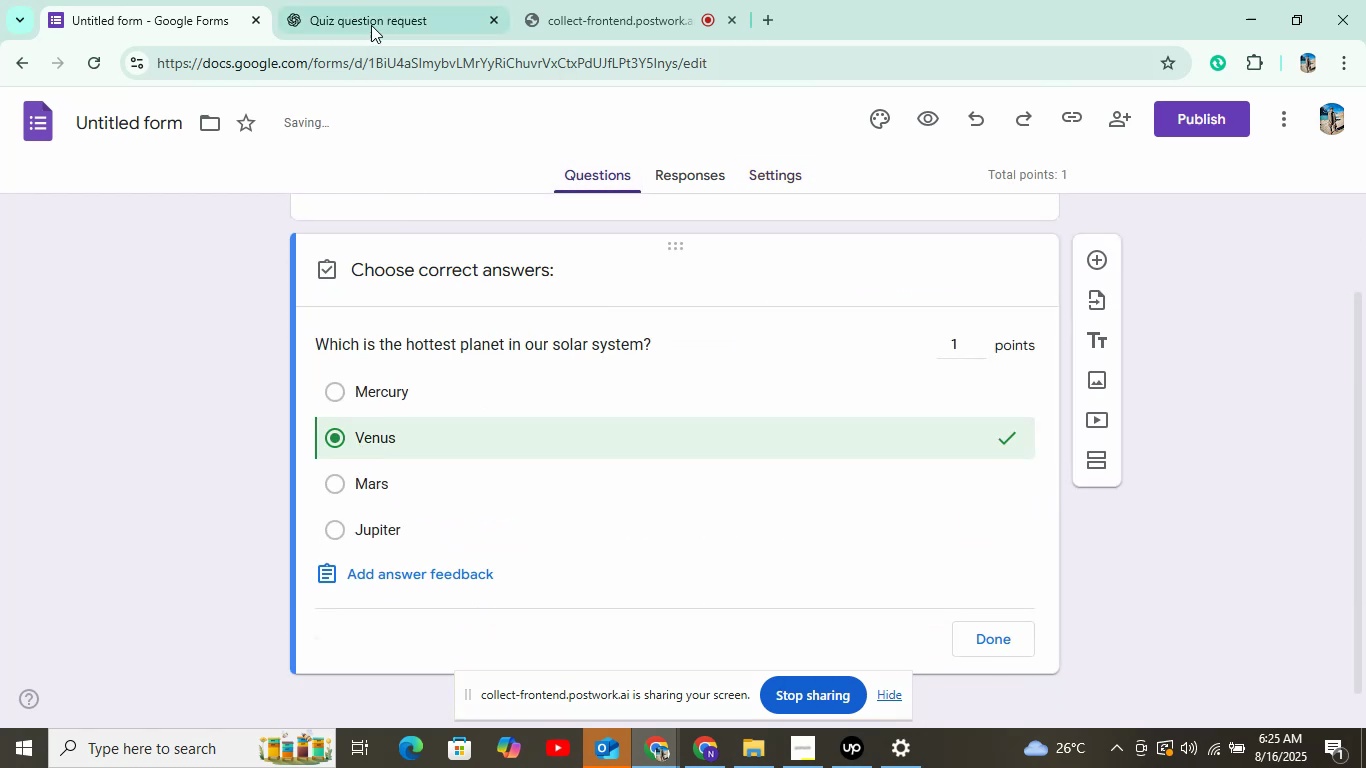 
left_click([373, 22])
 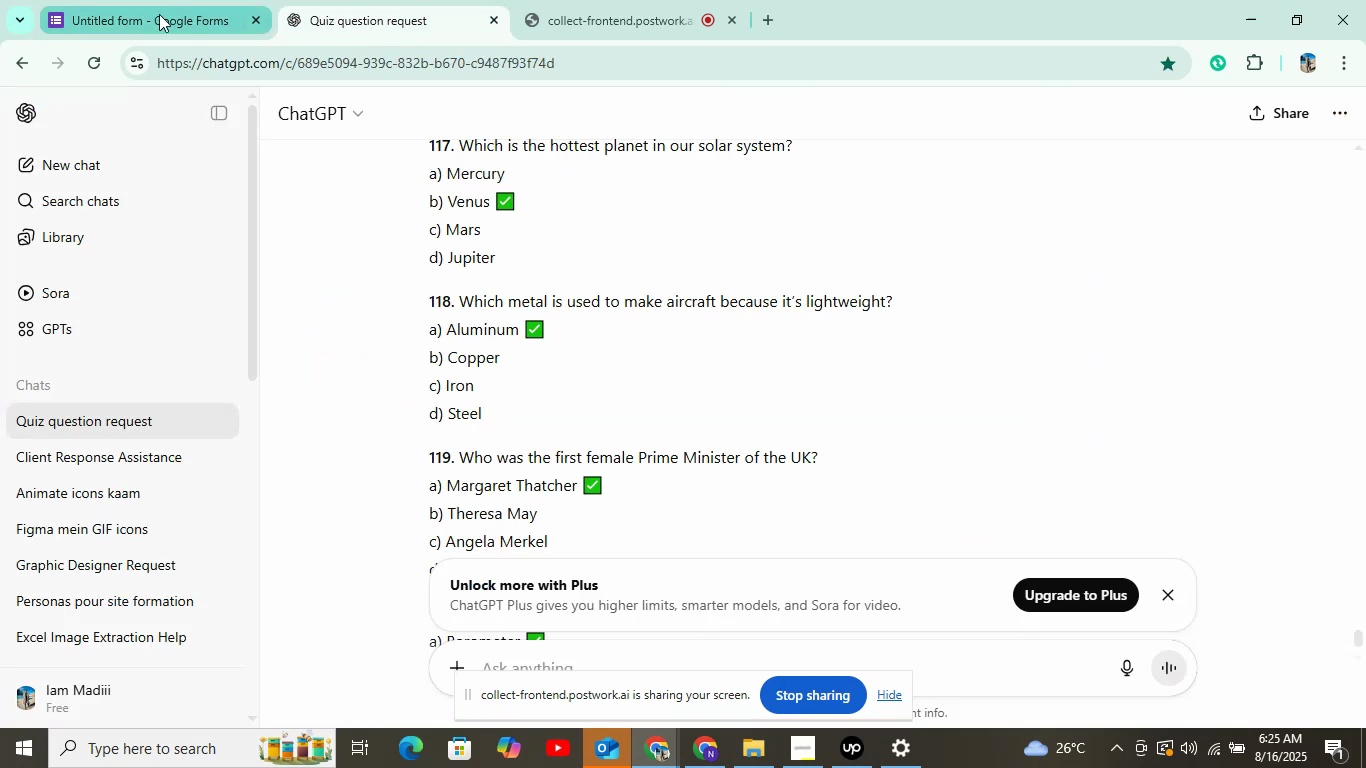 
left_click([159, 14])
 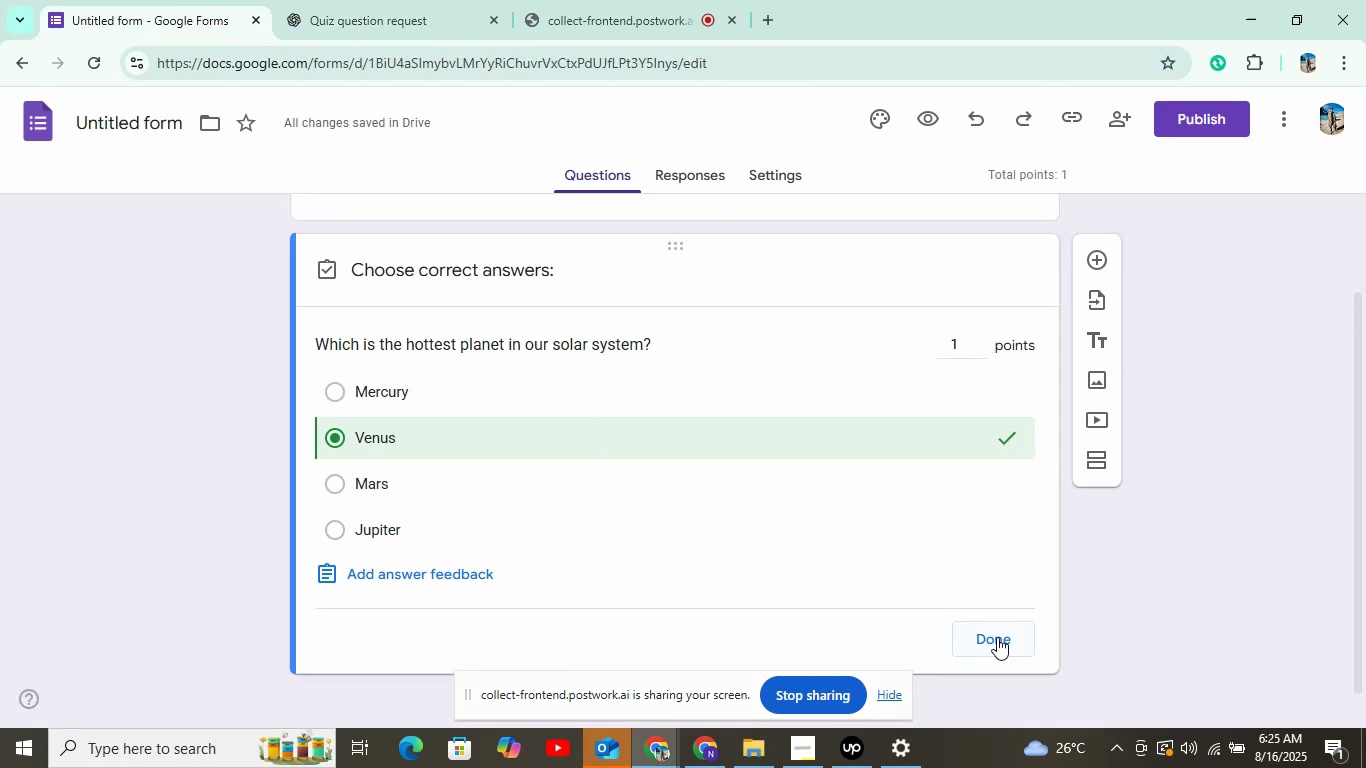 
left_click([998, 637])
 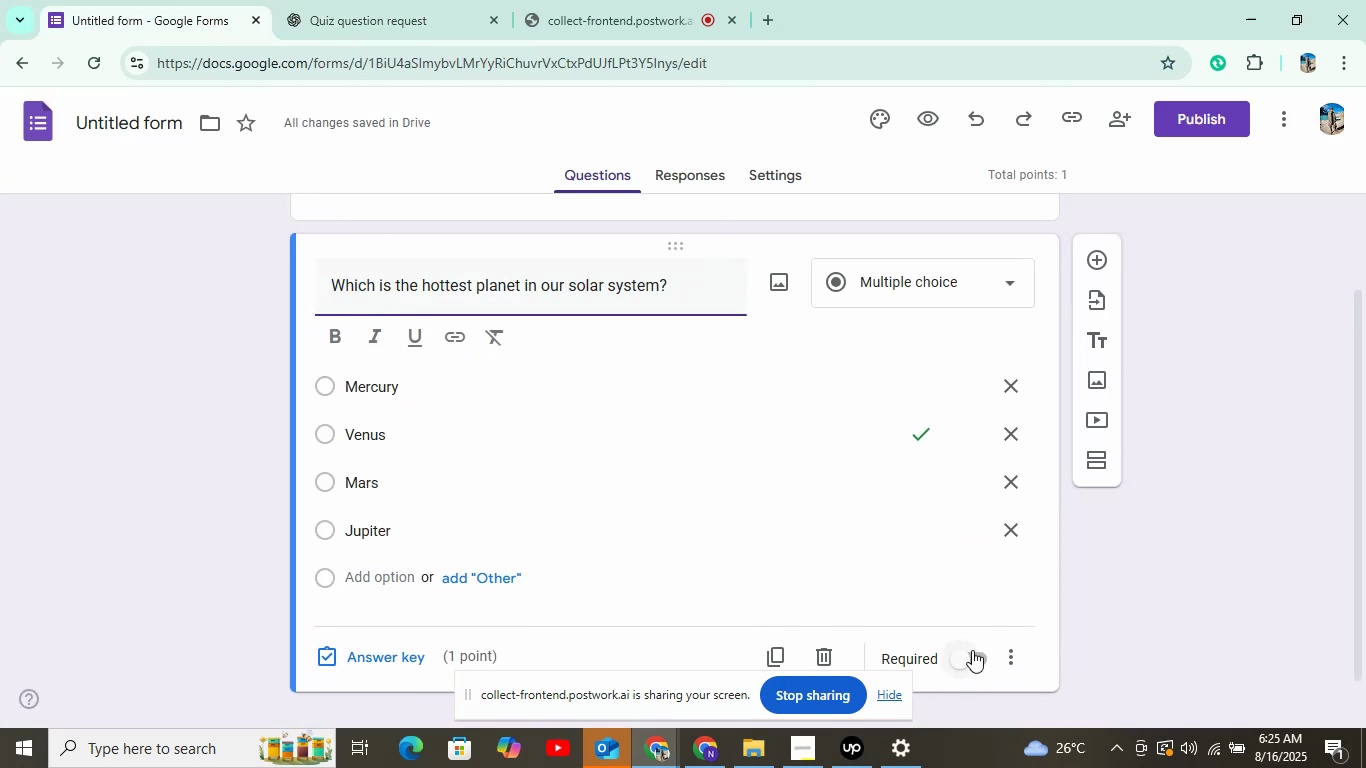 
left_click([973, 659])
 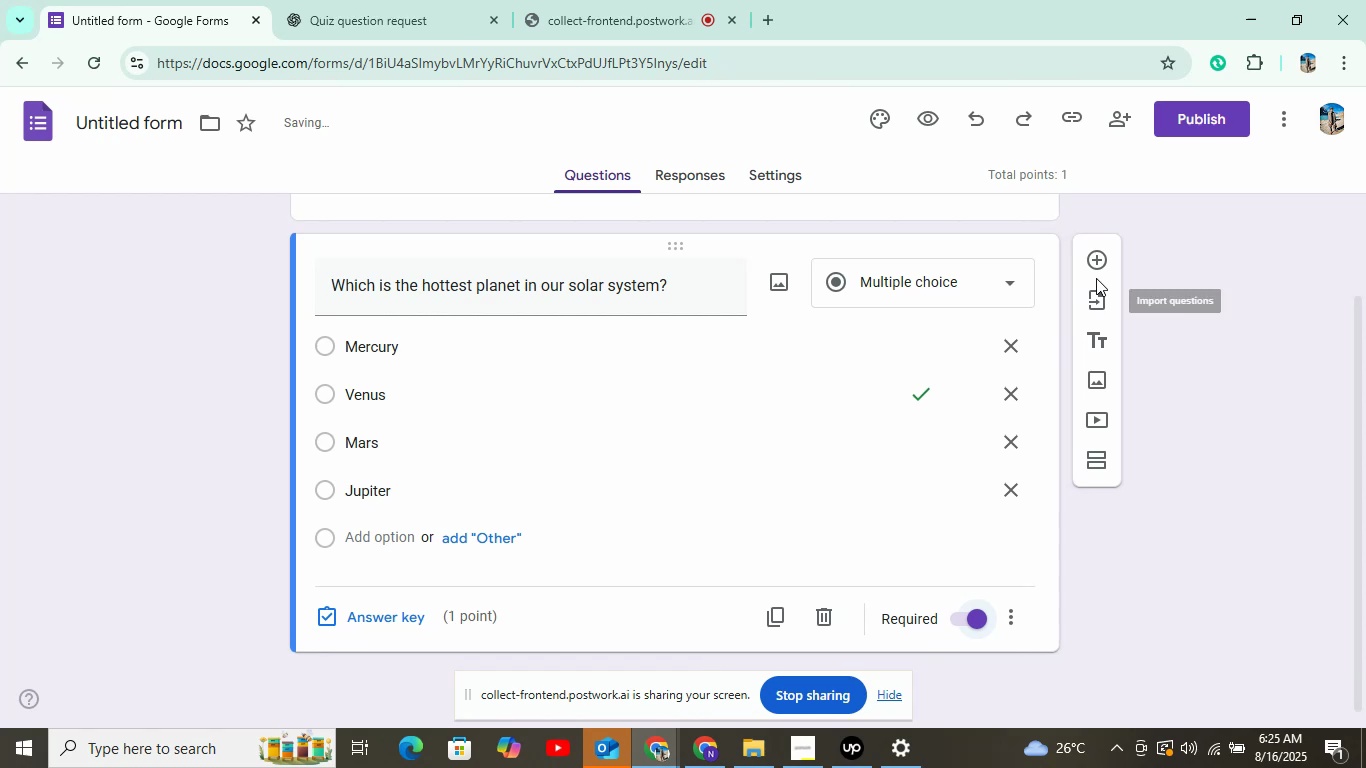 
left_click([1096, 262])
 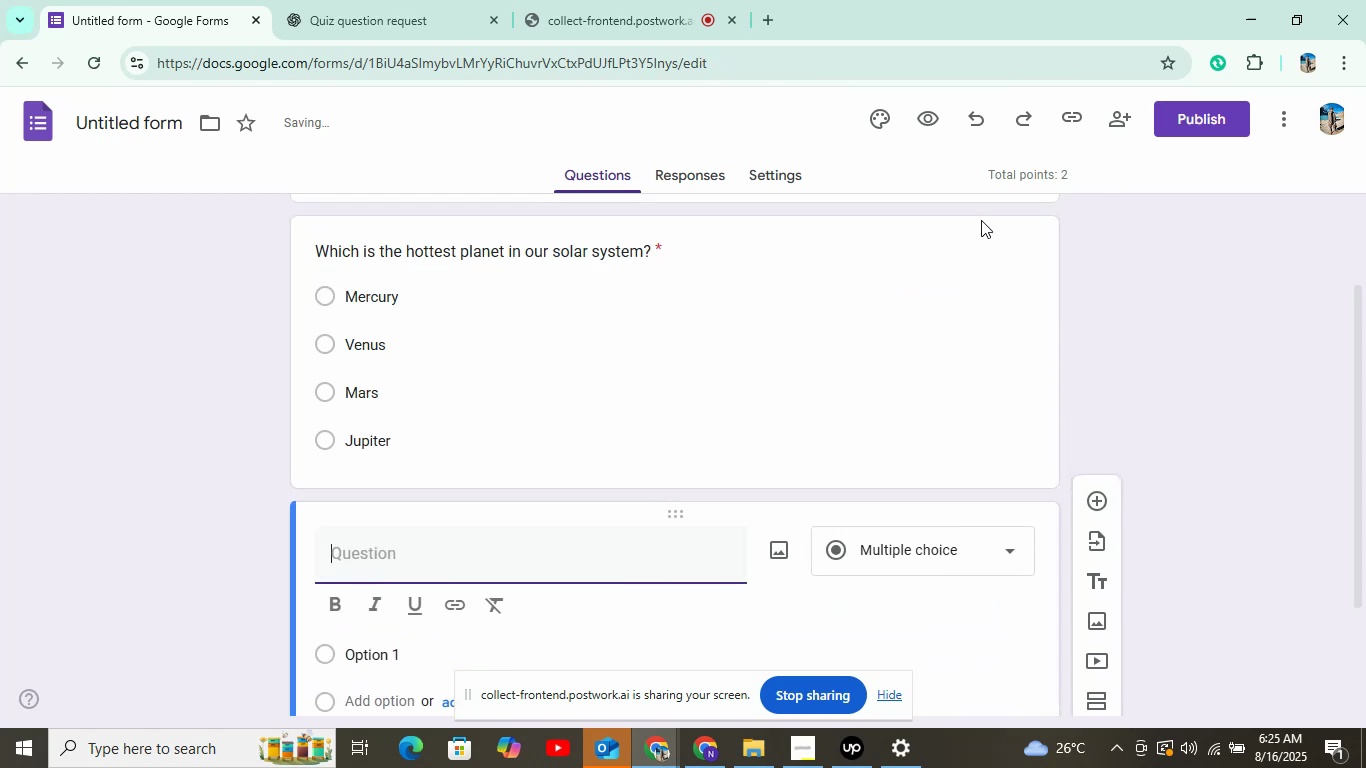 
scroll: coordinate [937, 388], scroll_direction: down, amount: 4.0
 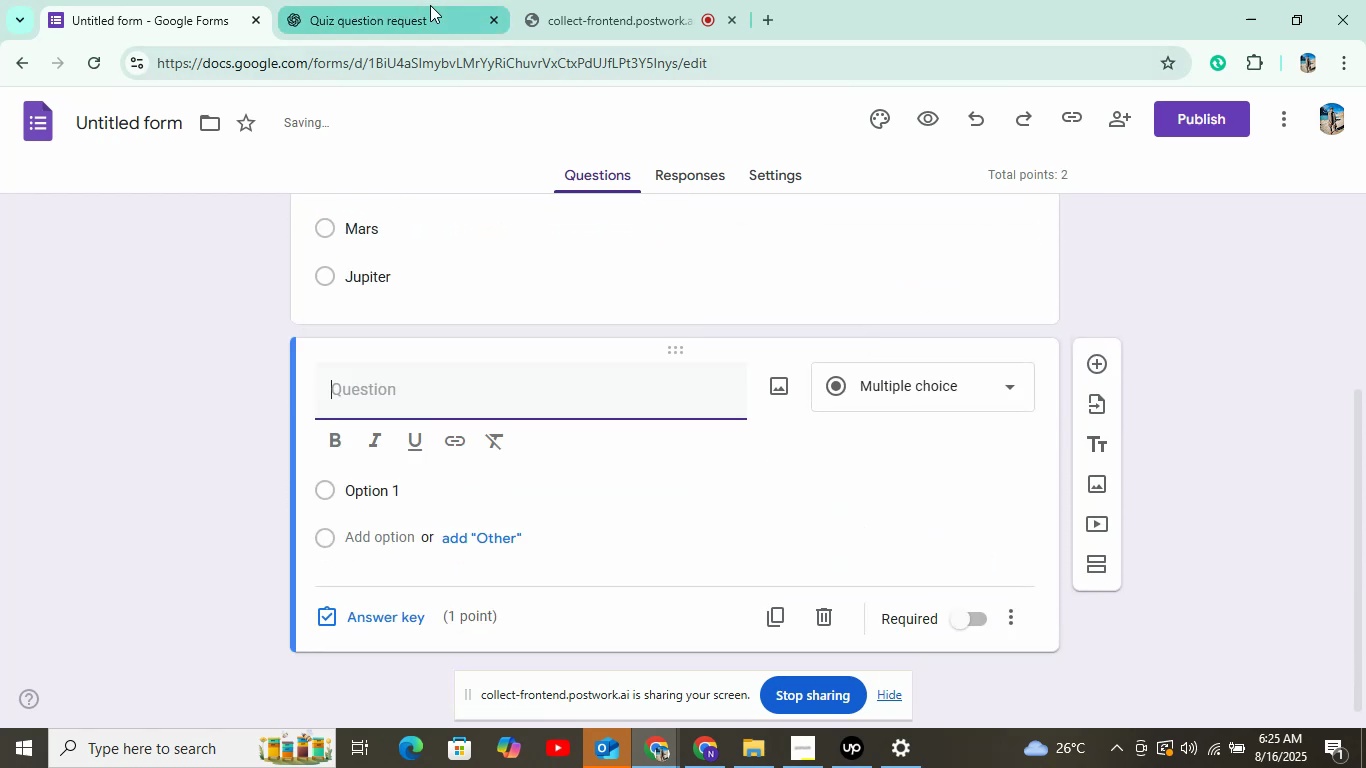 
left_click([430, 5])
 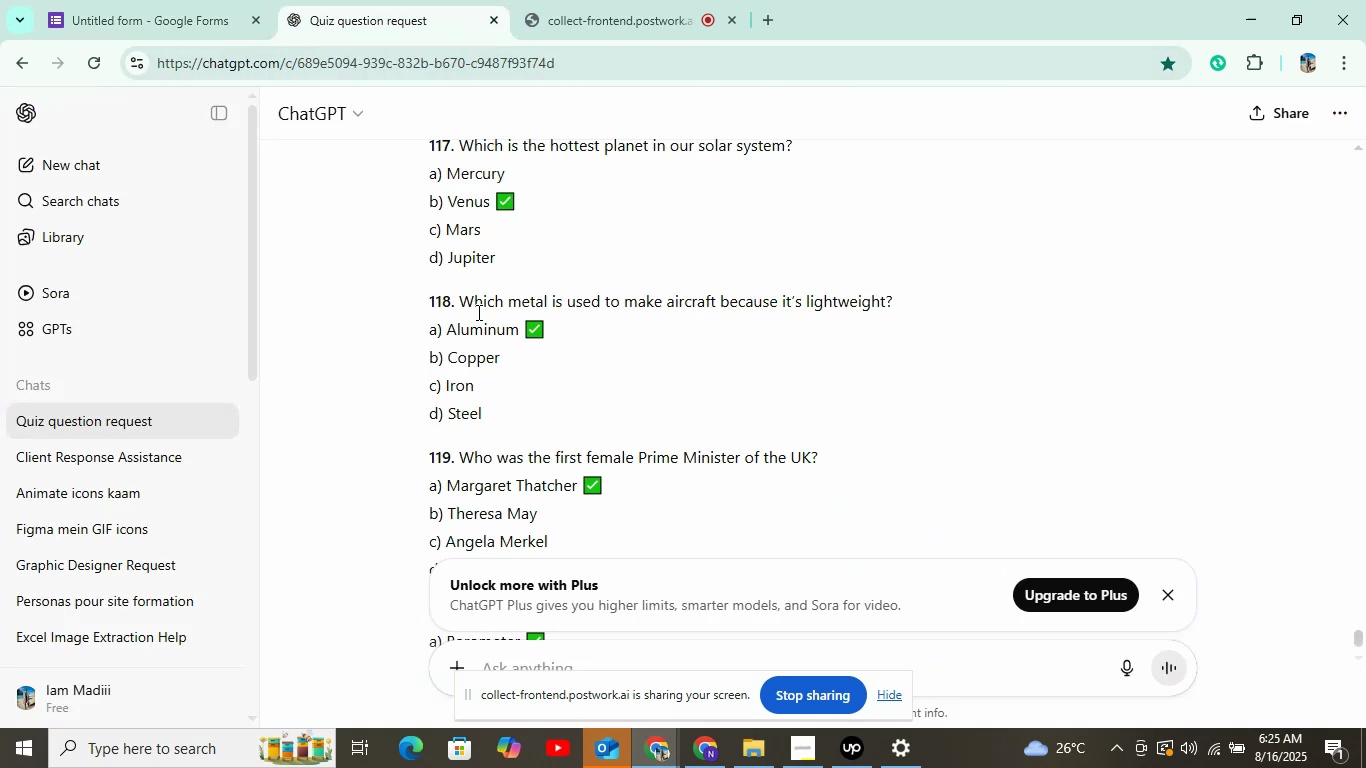 
left_click_drag(start_coordinate=[454, 305], to_coordinate=[897, 291])
 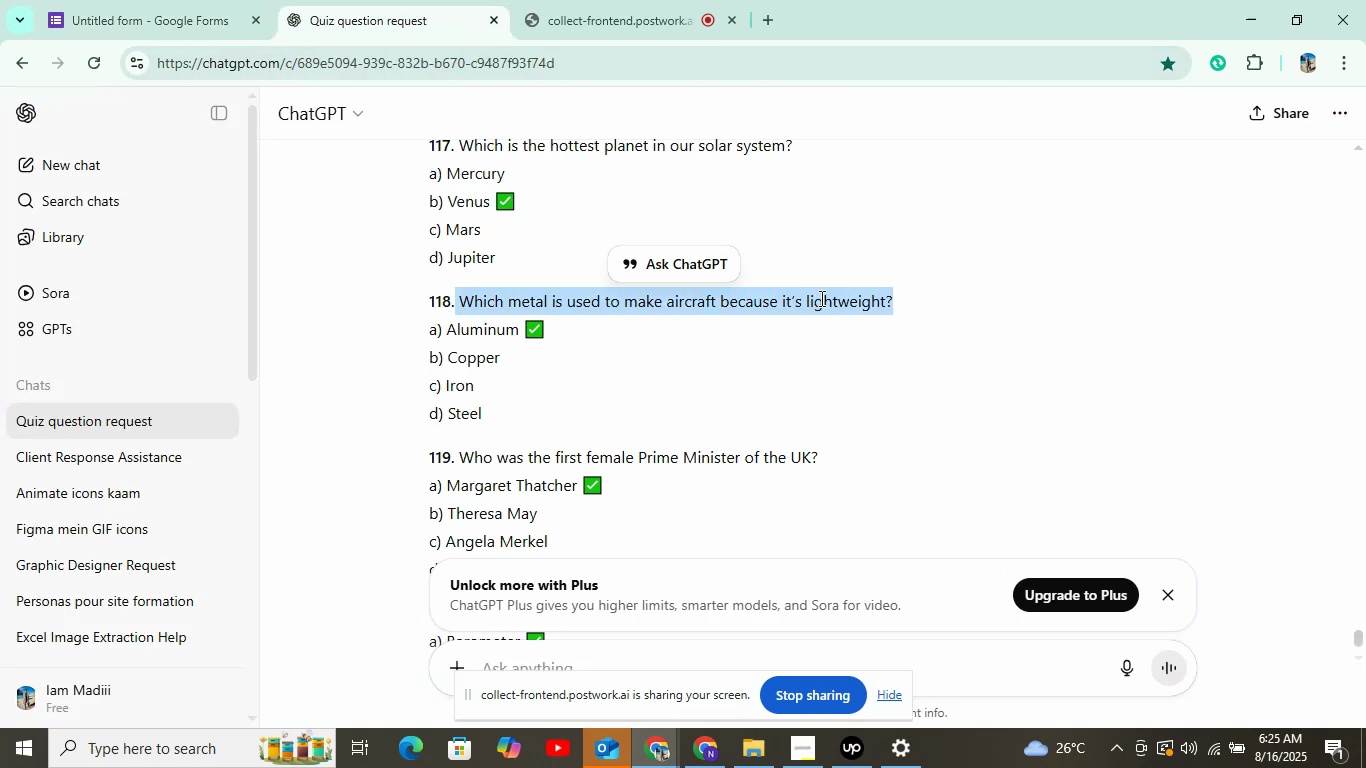 
right_click([820, 298])
 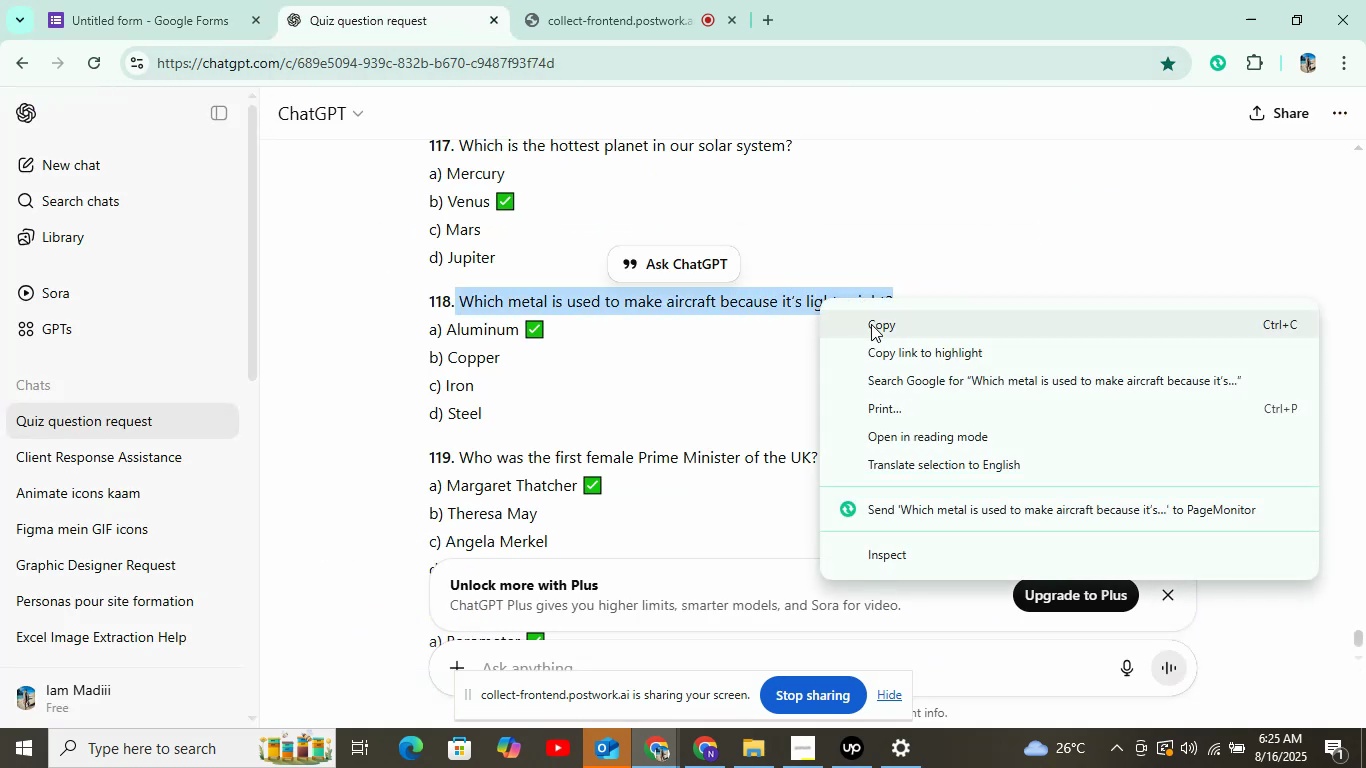 
left_click([871, 324])
 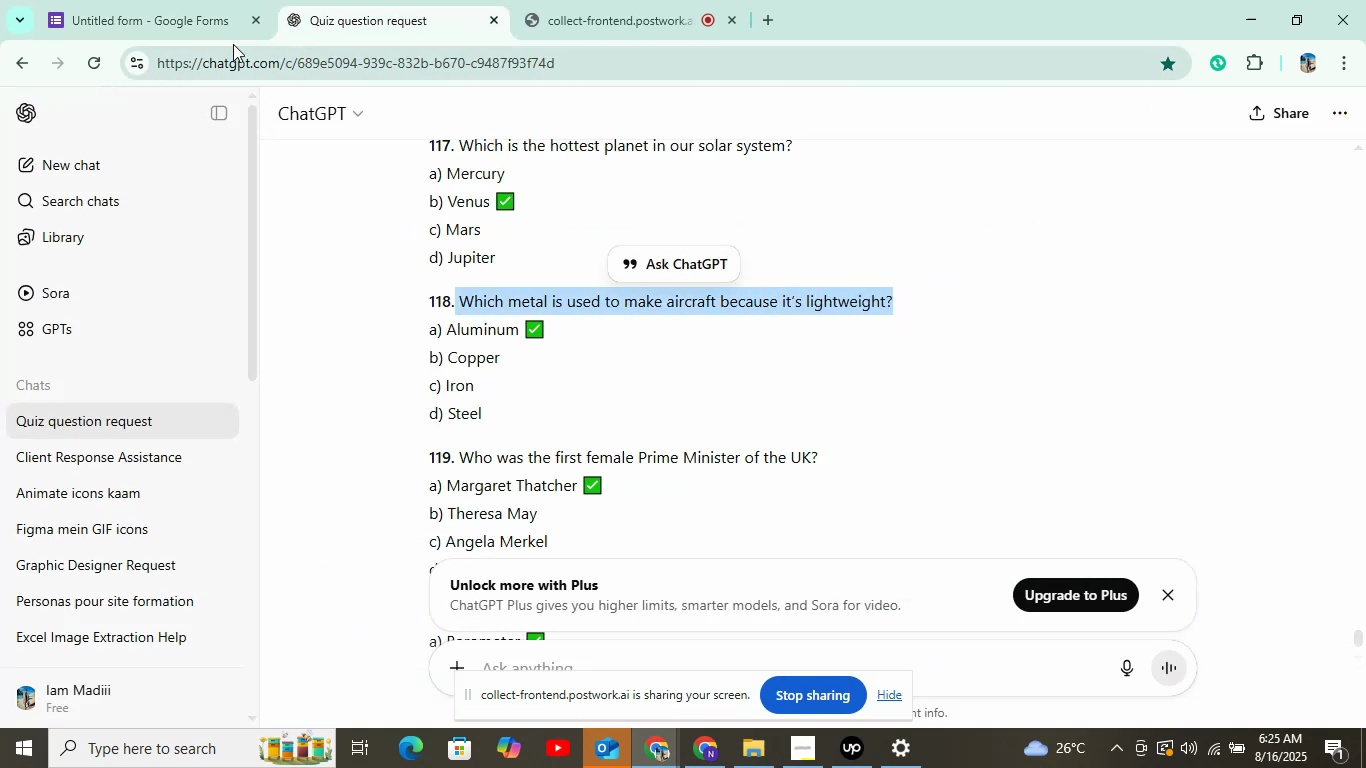 
left_click([170, 7])
 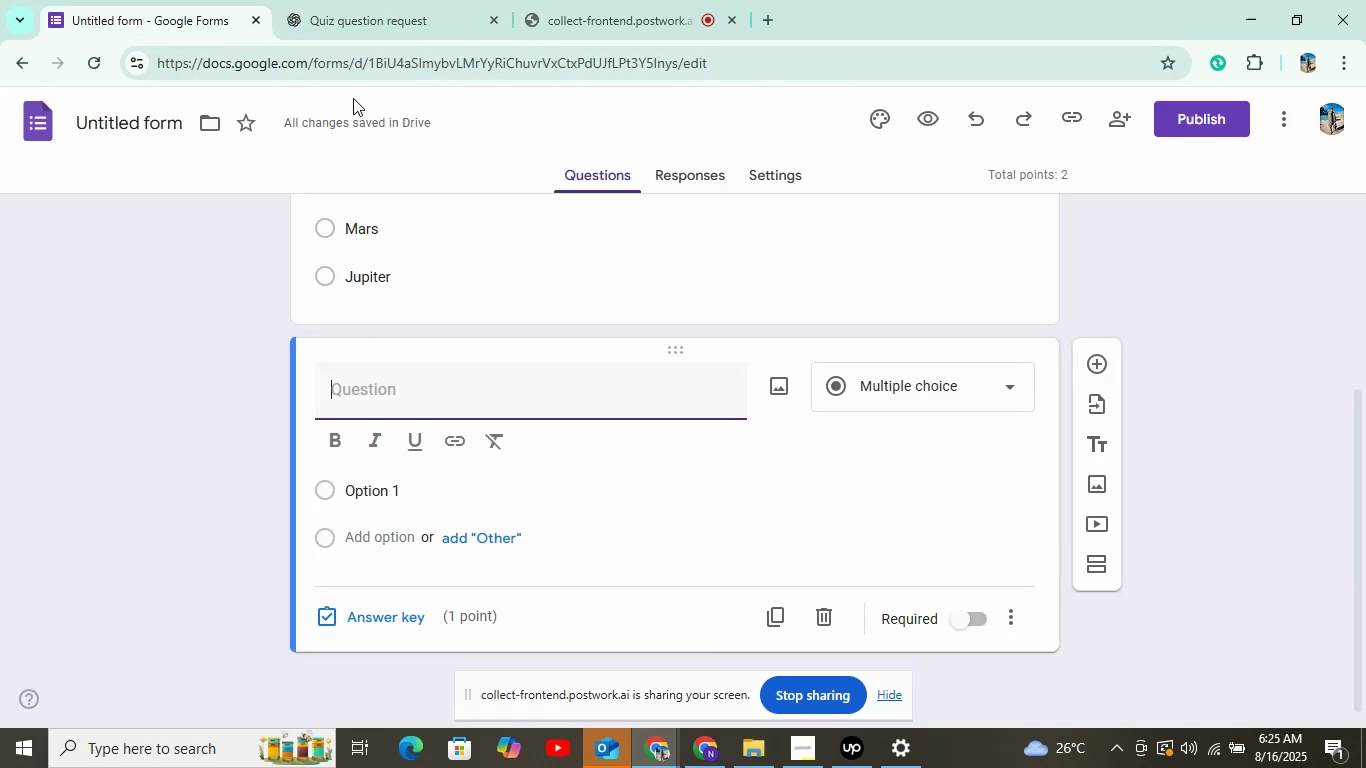 
left_click([321, 17])
 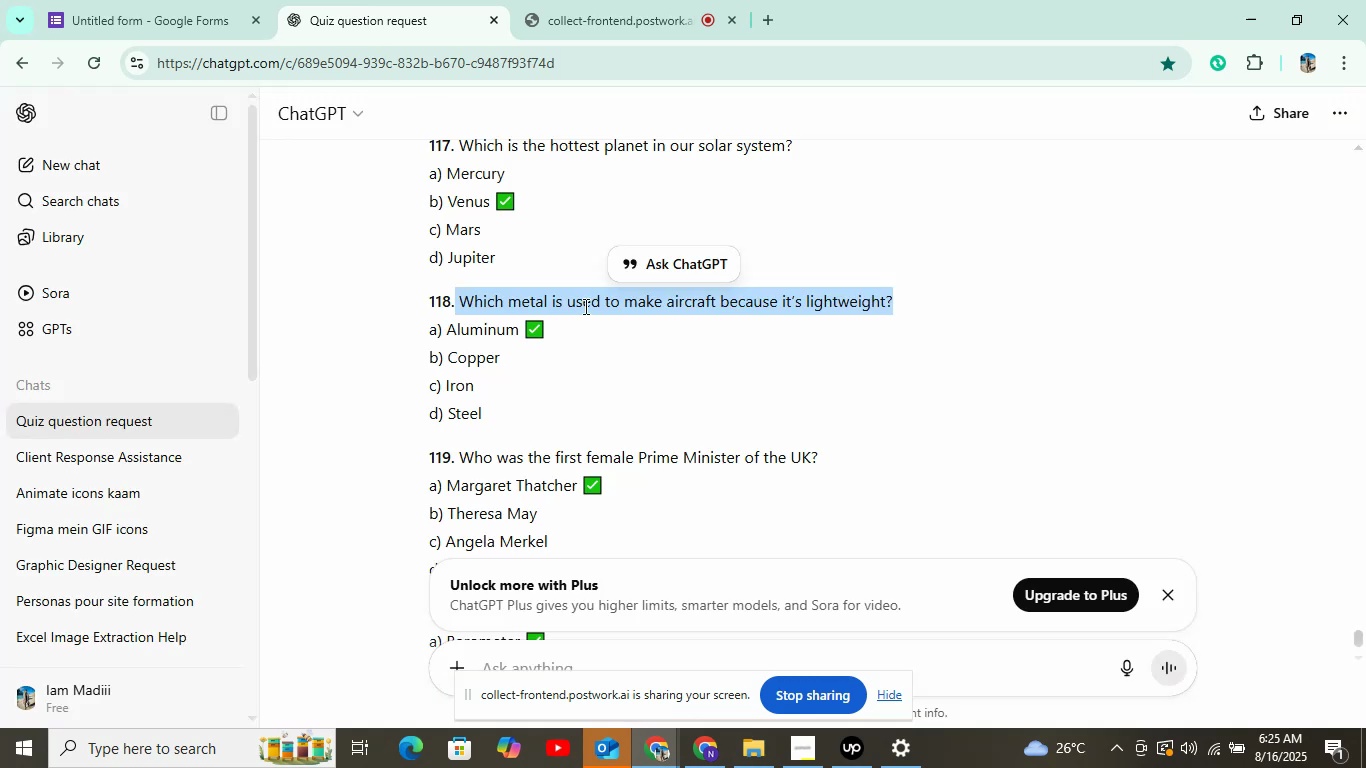 
right_click([611, 305])
 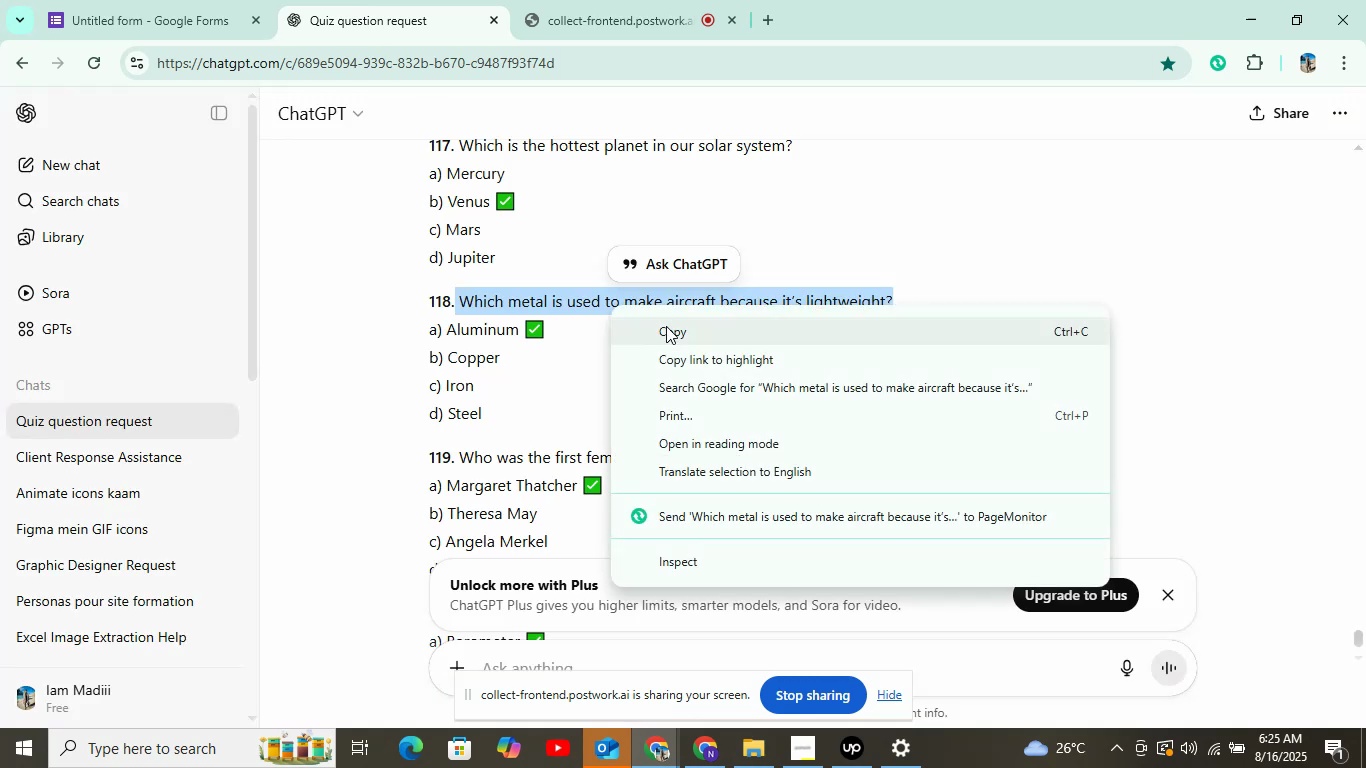 
left_click([666, 329])
 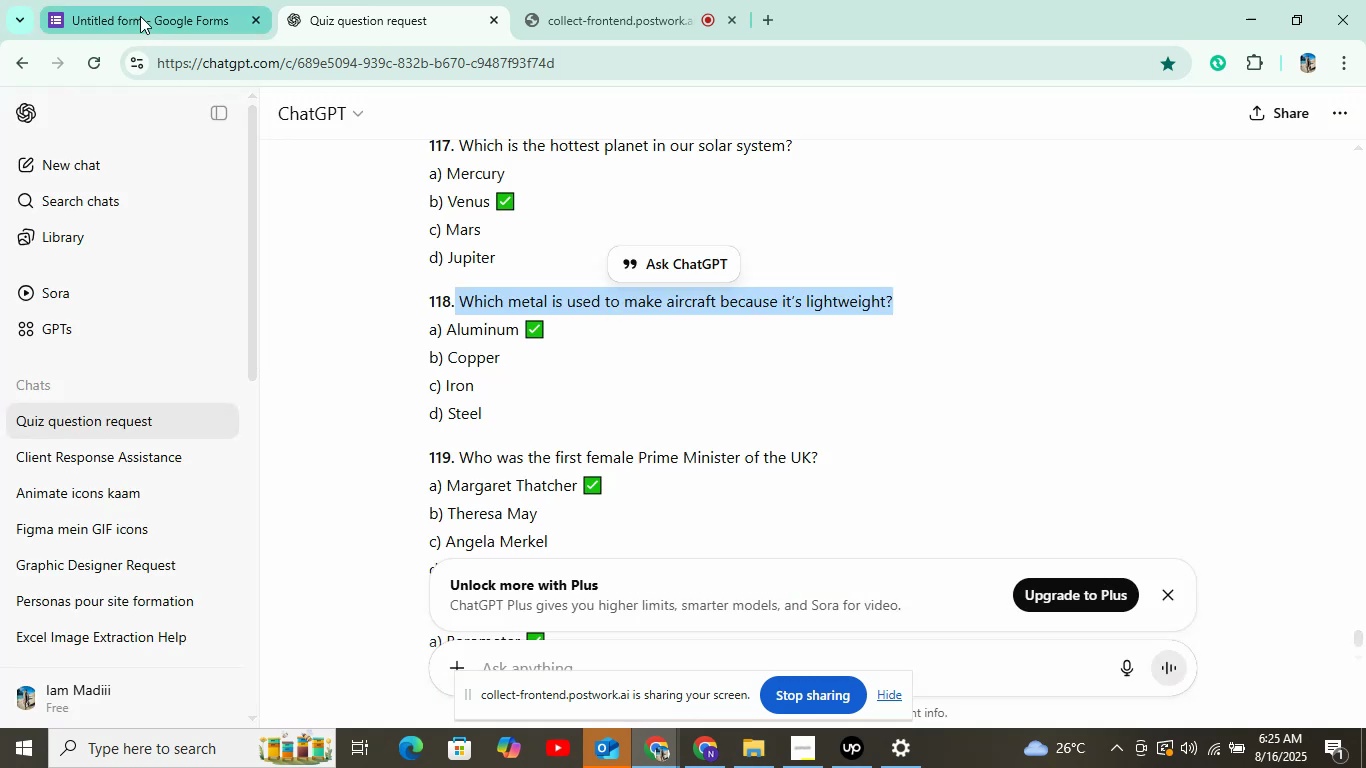 
left_click([140, 14])
 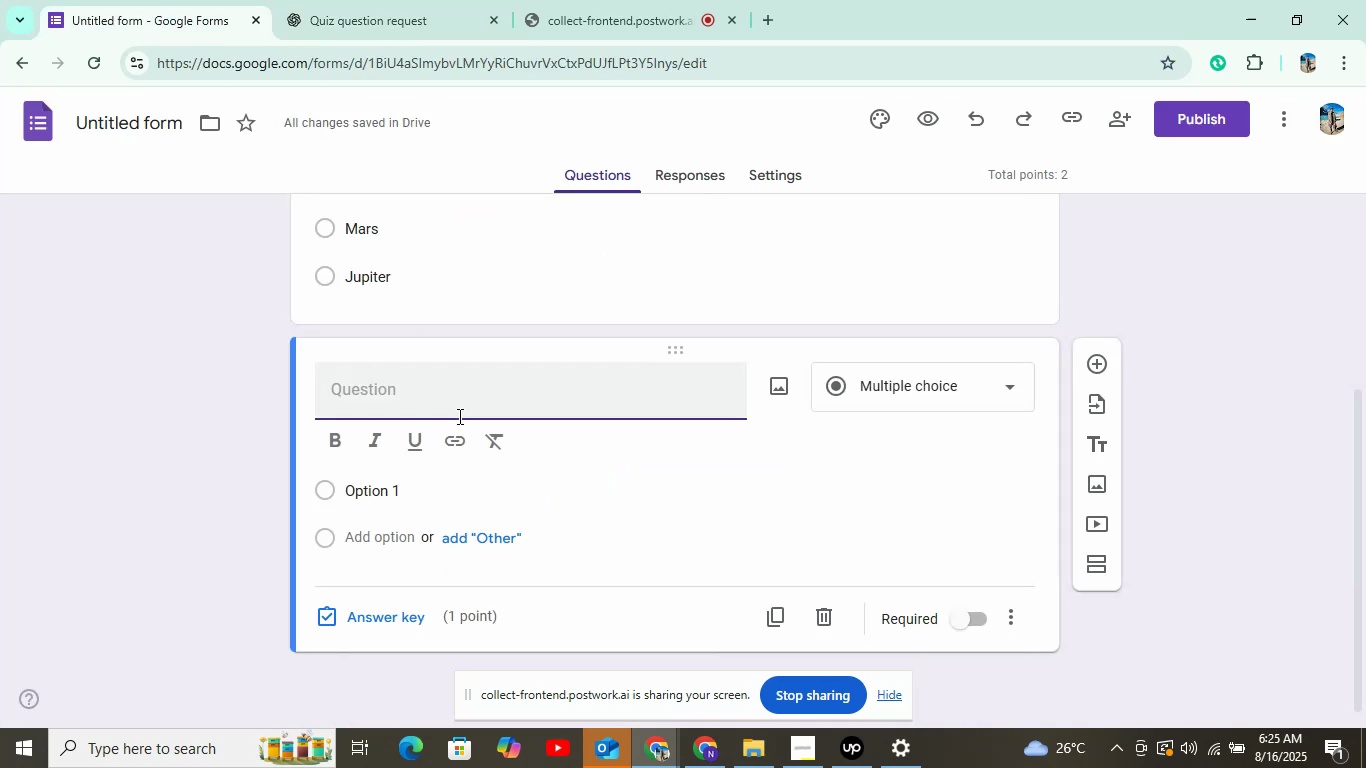 
left_click([451, 394])
 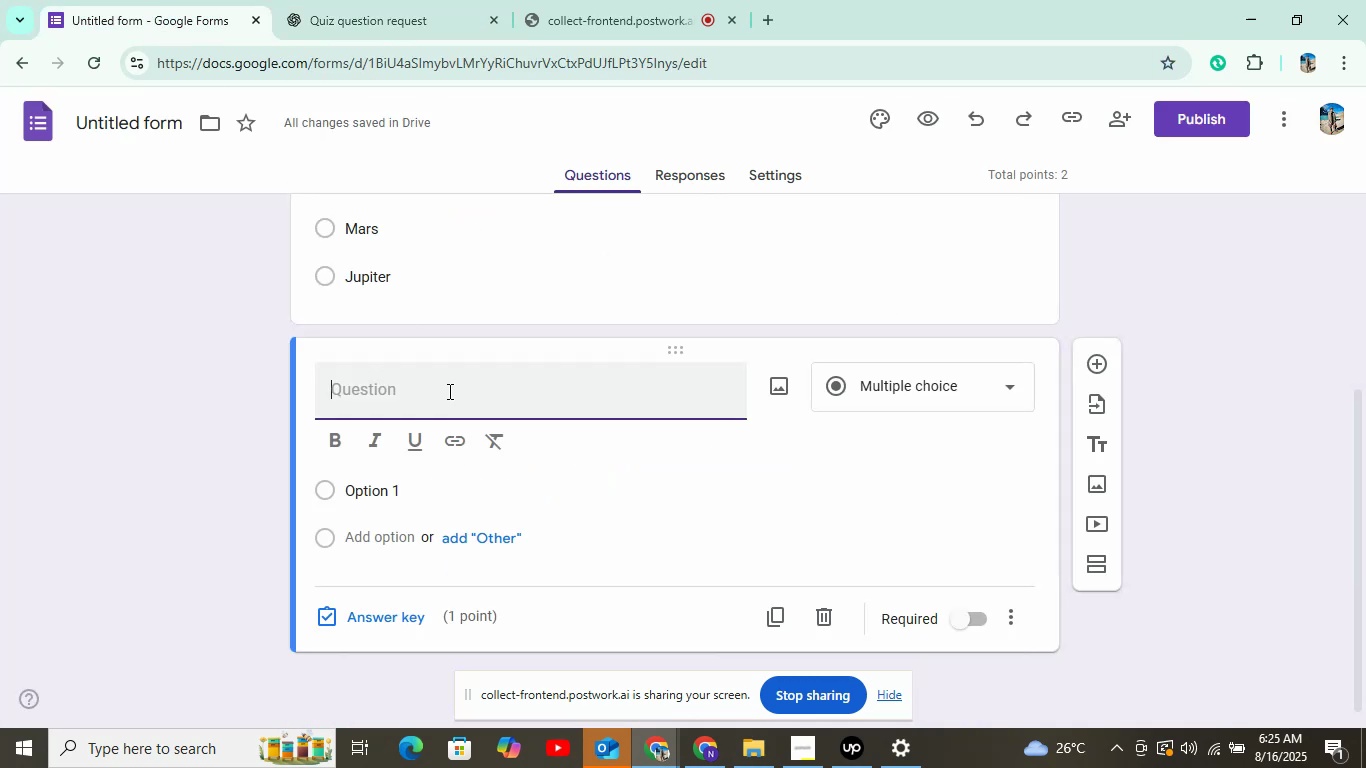 
right_click([448, 391])
 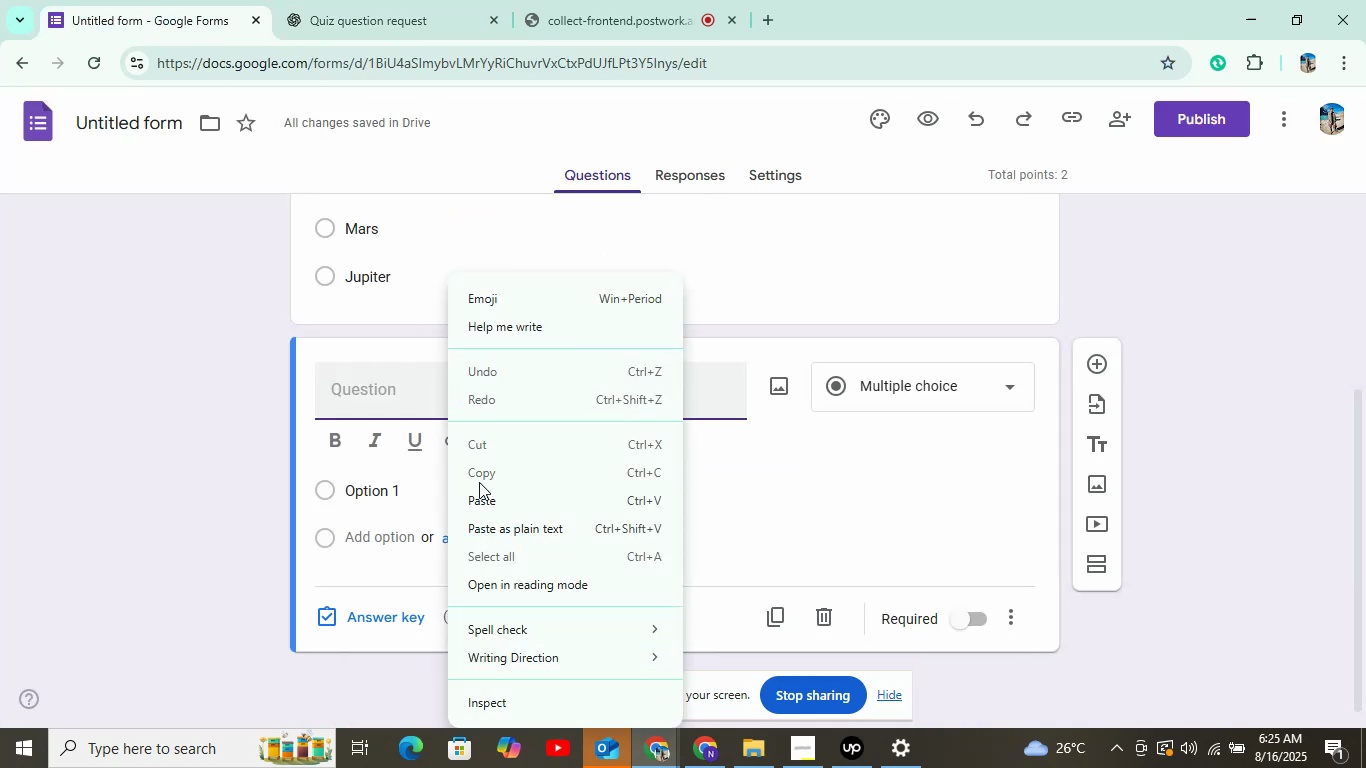 
left_click([483, 495])
 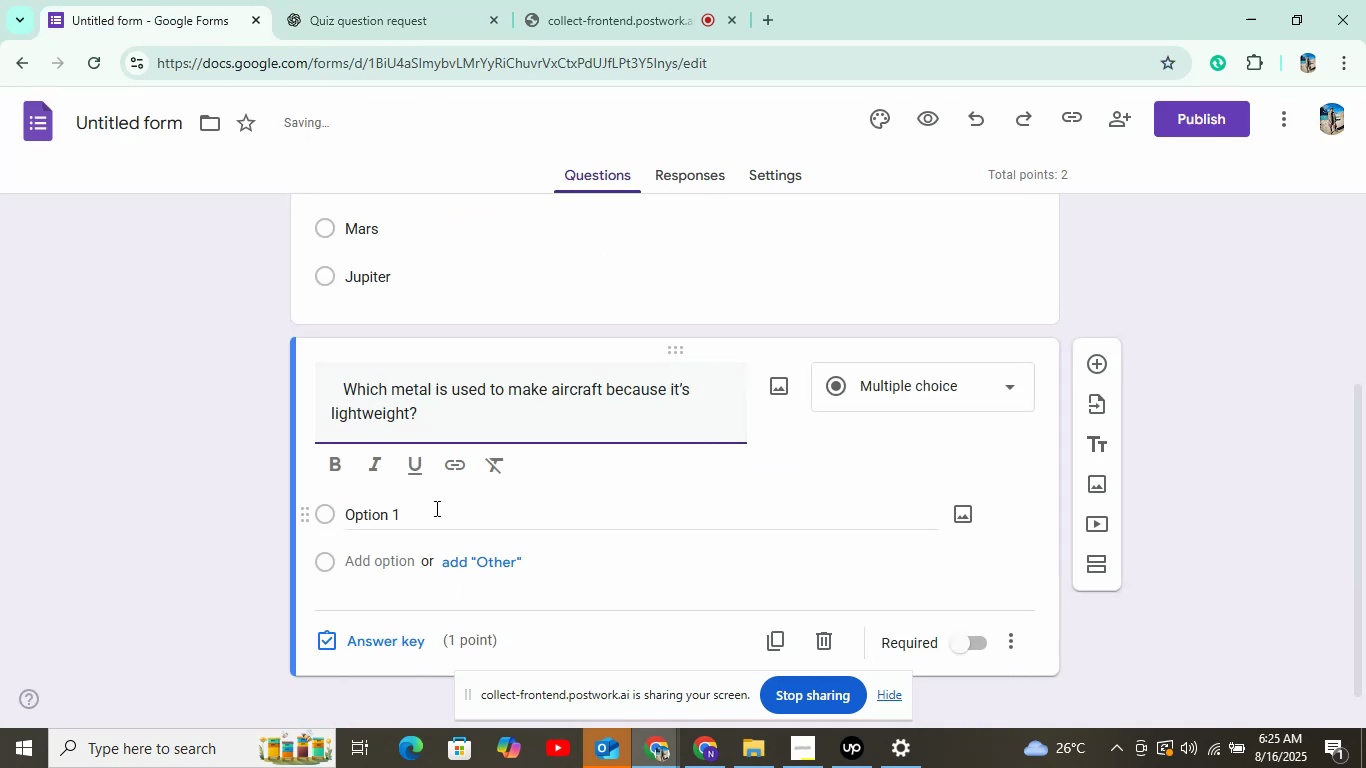 
left_click([437, 517])
 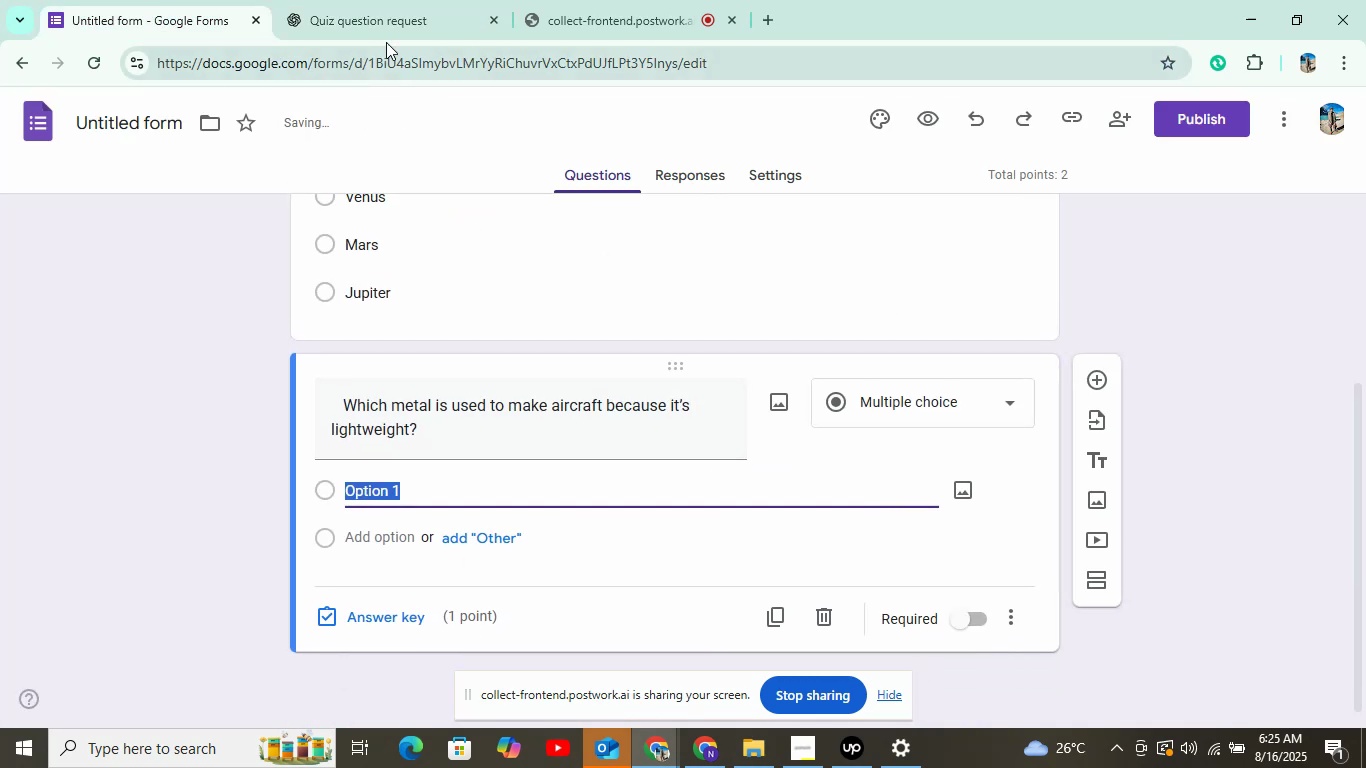 
left_click([379, 20])
 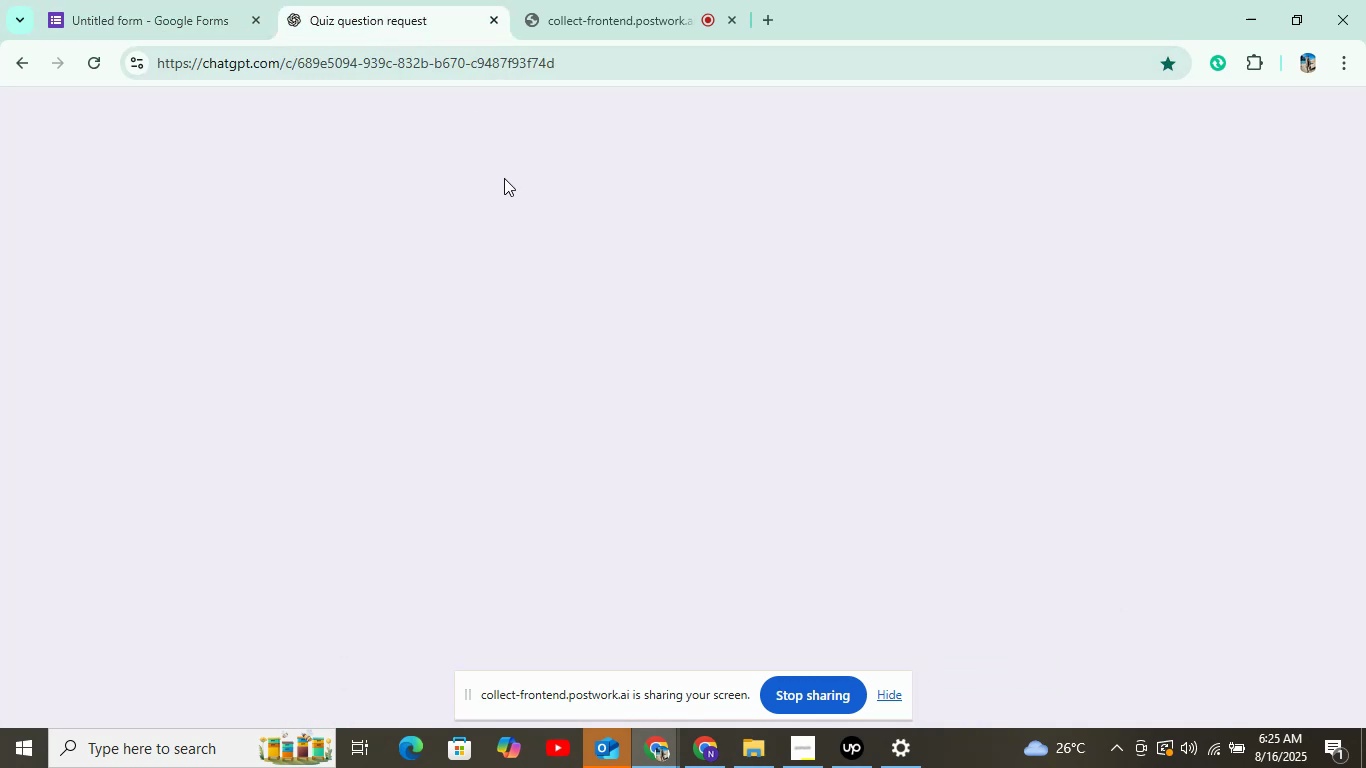 
scroll: coordinate [504, 179], scroll_direction: down, amount: 2.0
 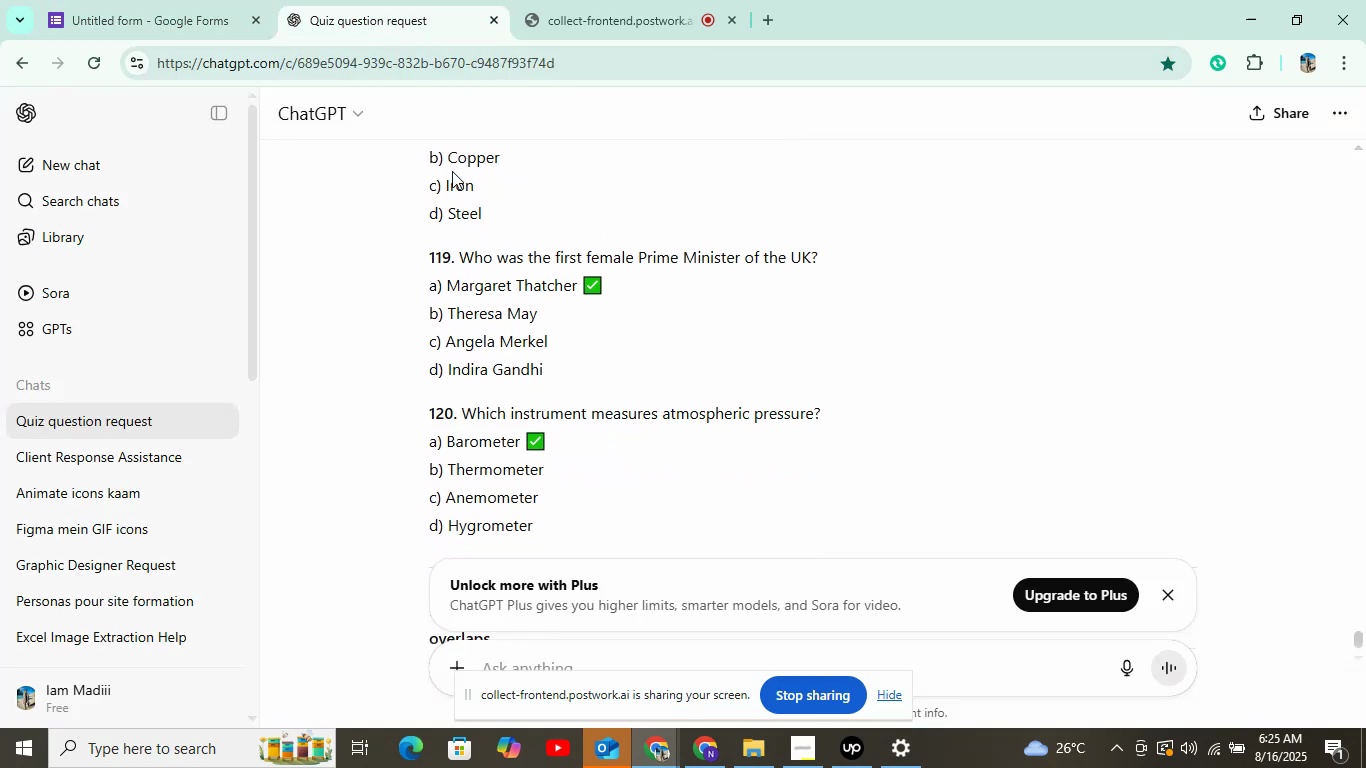 
scroll: coordinate [474, 184], scroll_direction: up, amount: 1.0
 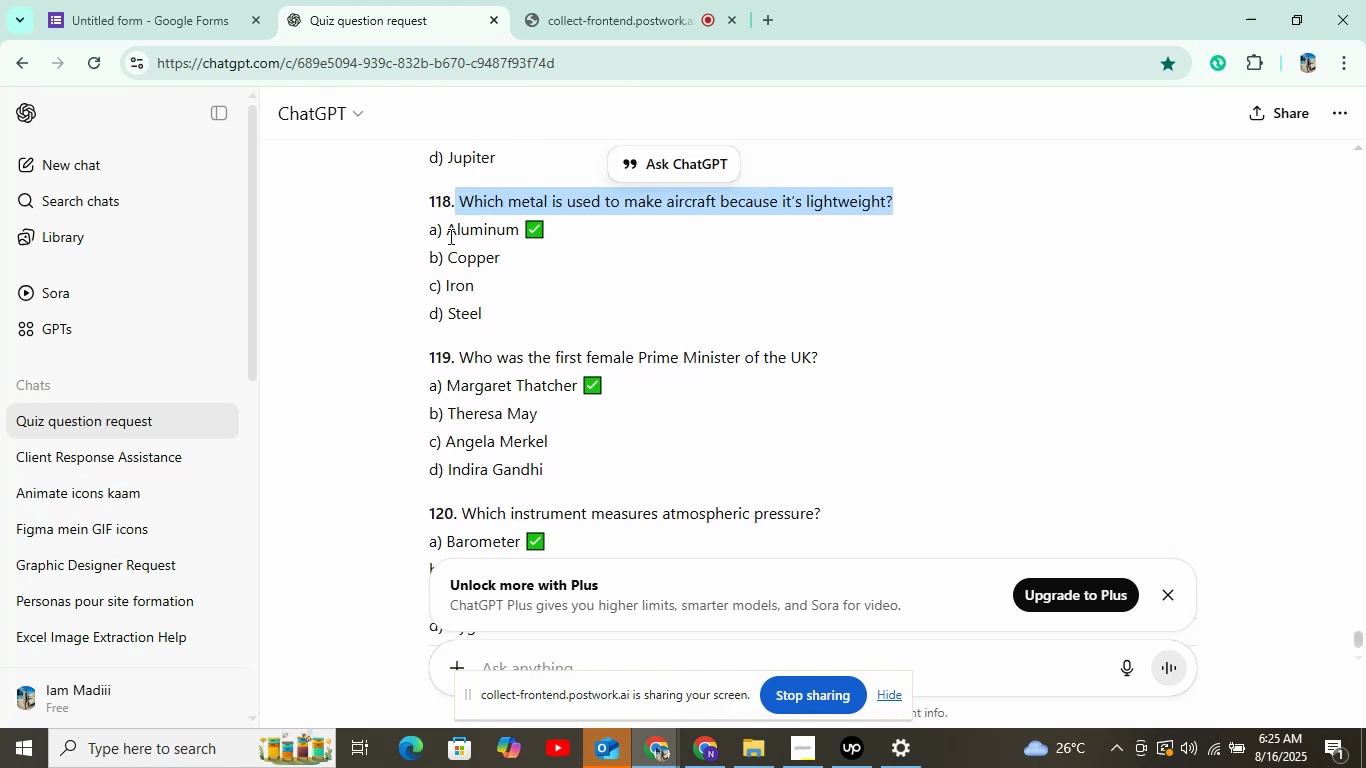 
left_click_drag(start_coordinate=[447, 230], to_coordinate=[525, 225])
 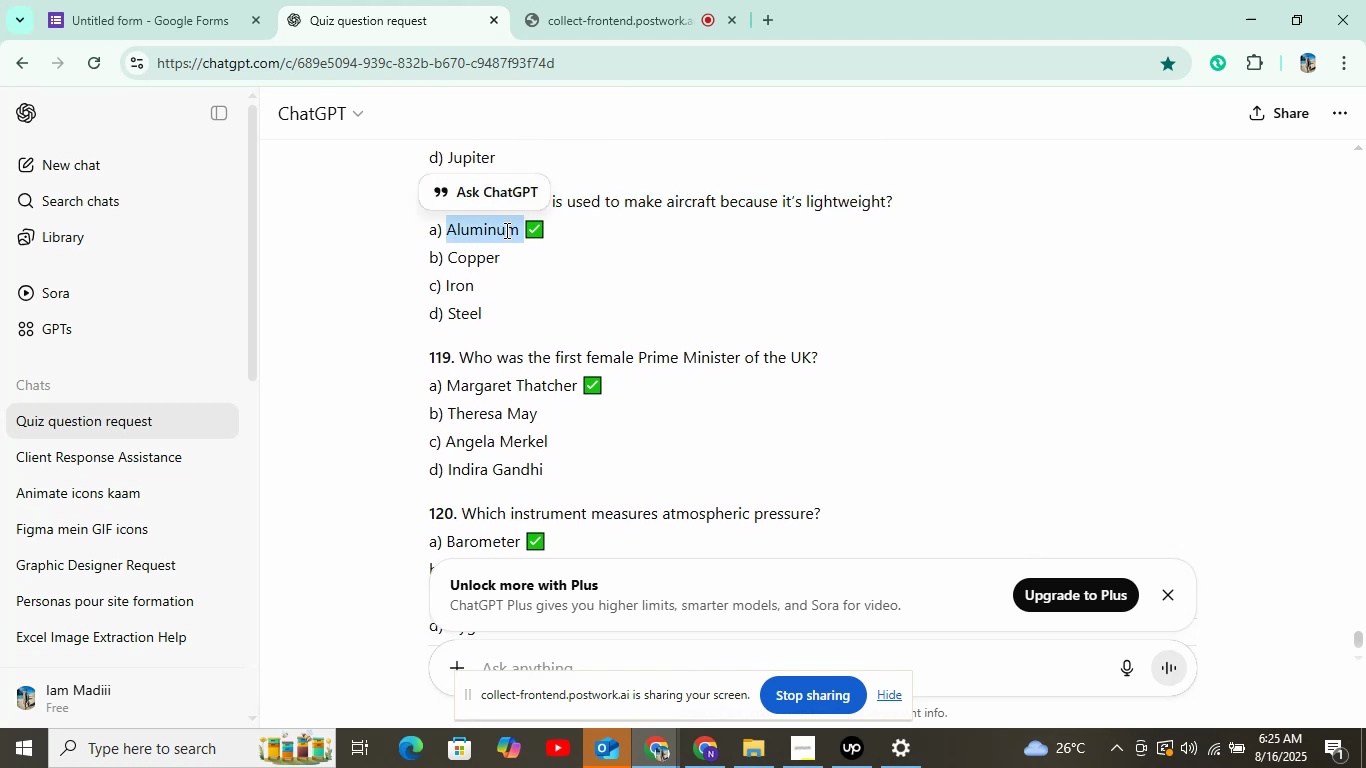 
right_click([505, 230])
 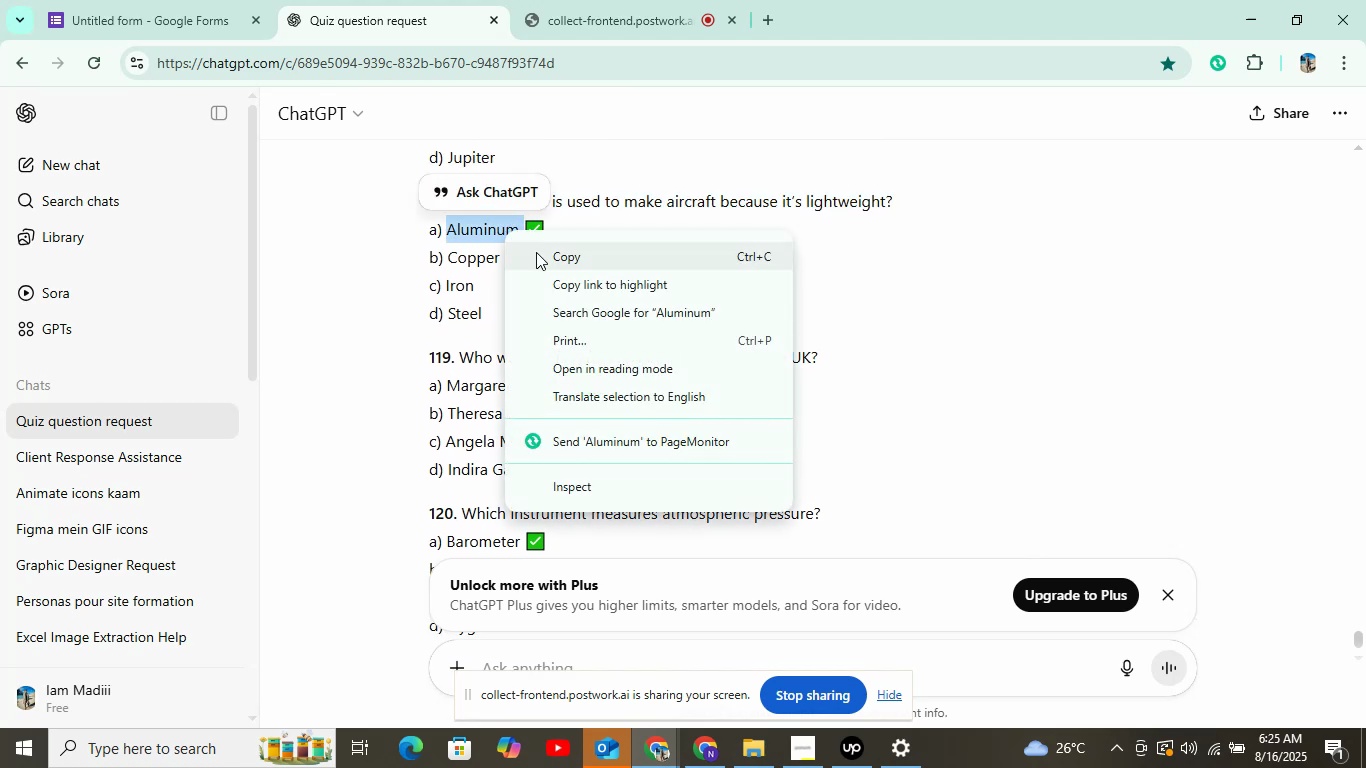 
left_click([537, 252])
 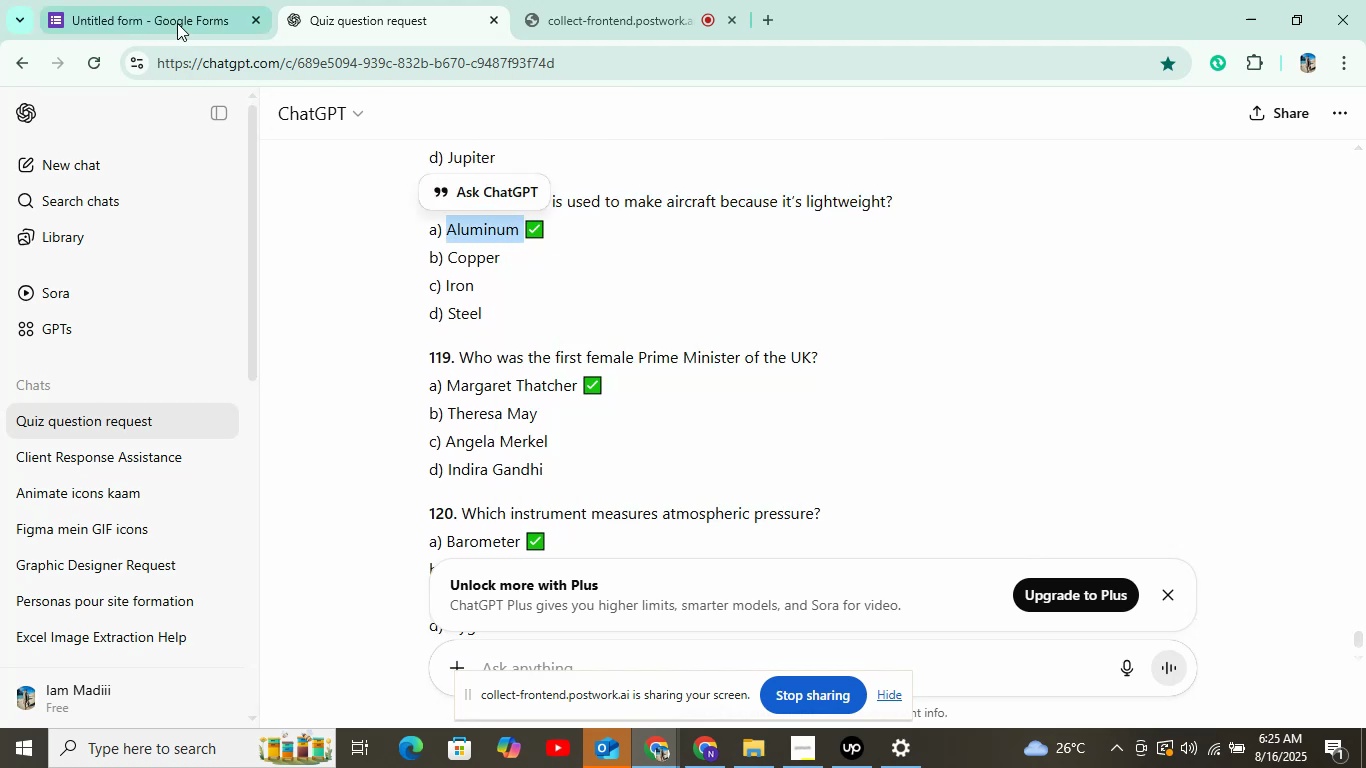 
left_click([176, 22])
 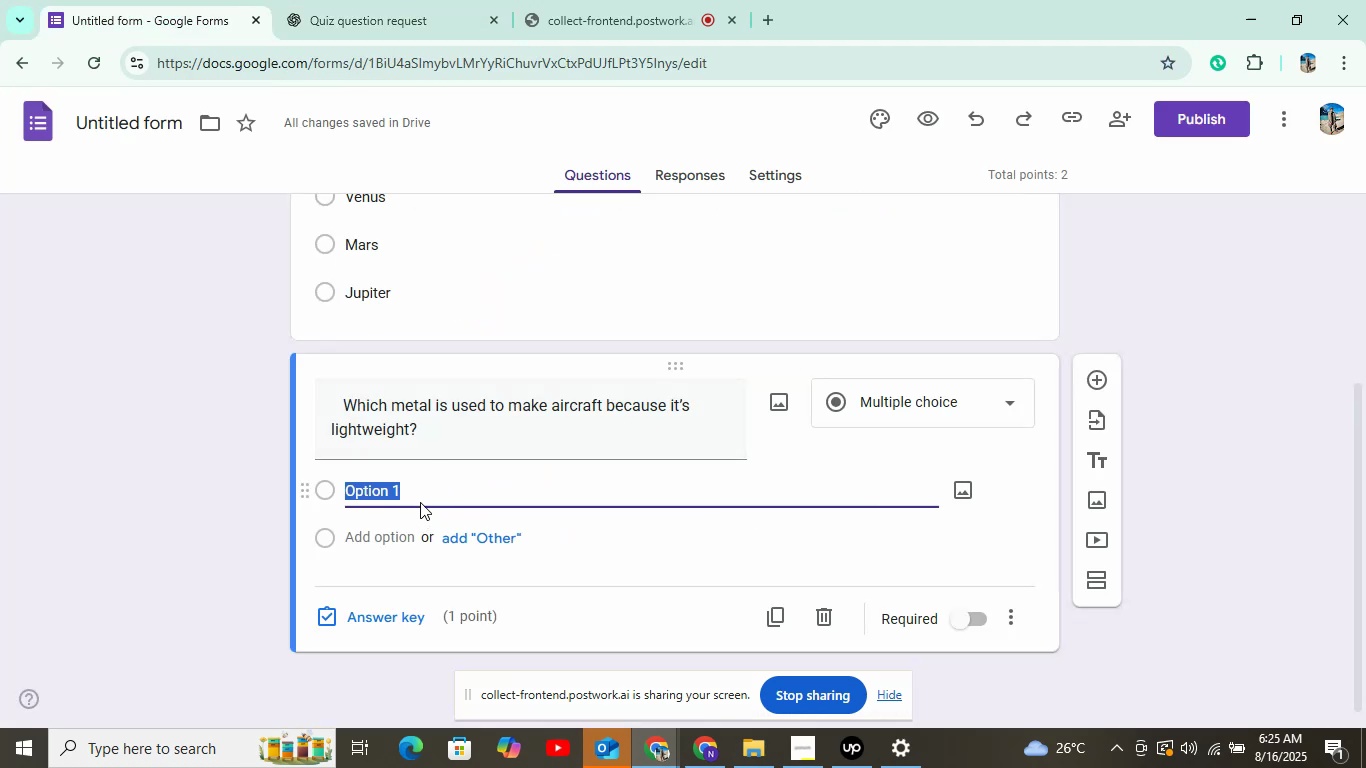 
right_click([421, 491])
 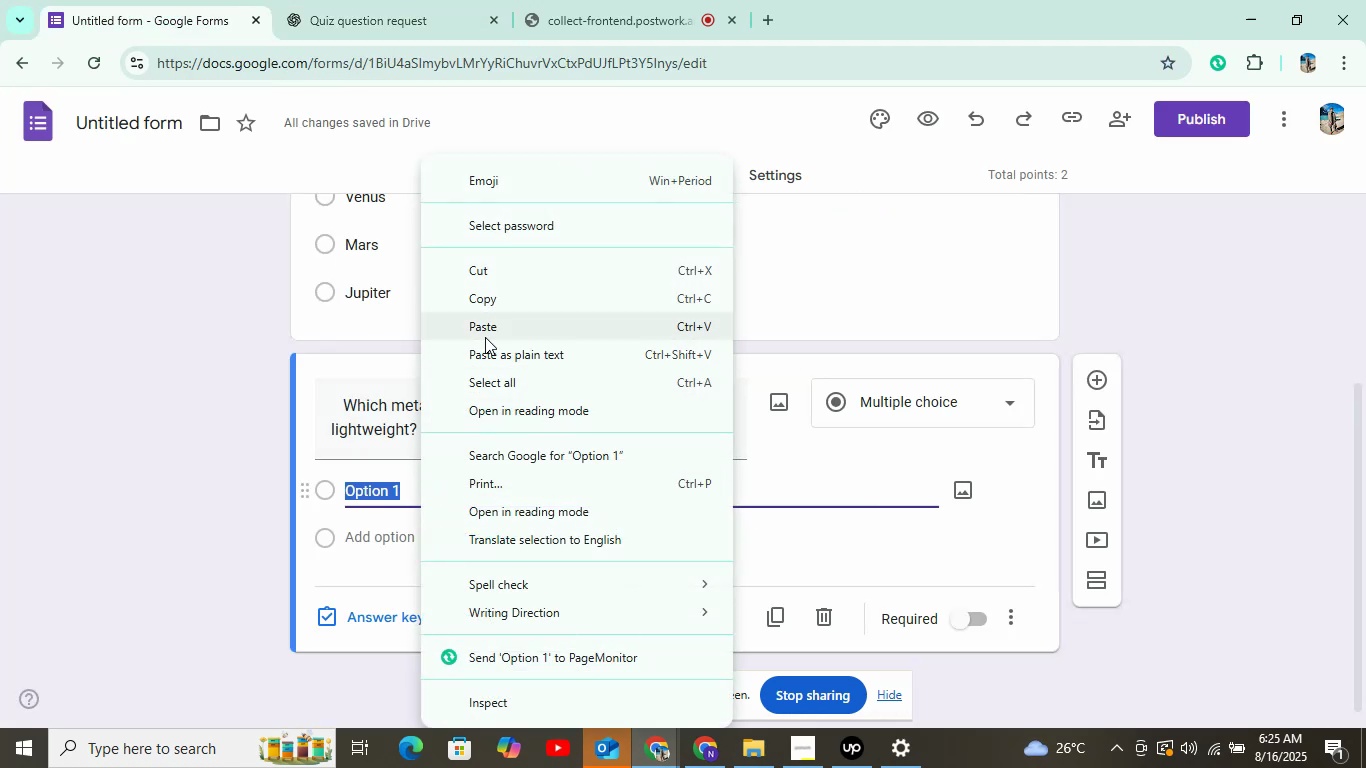 
left_click([483, 331])
 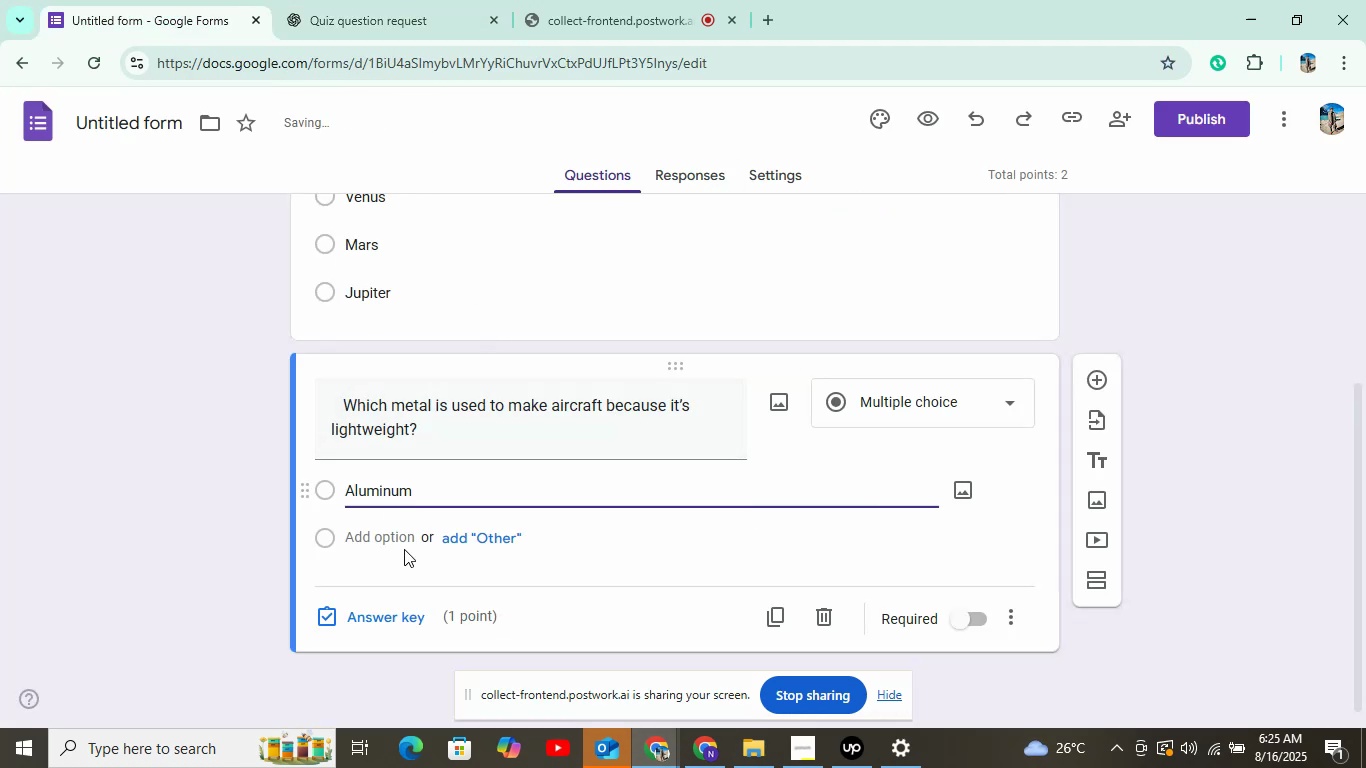 
left_click([405, 548])
 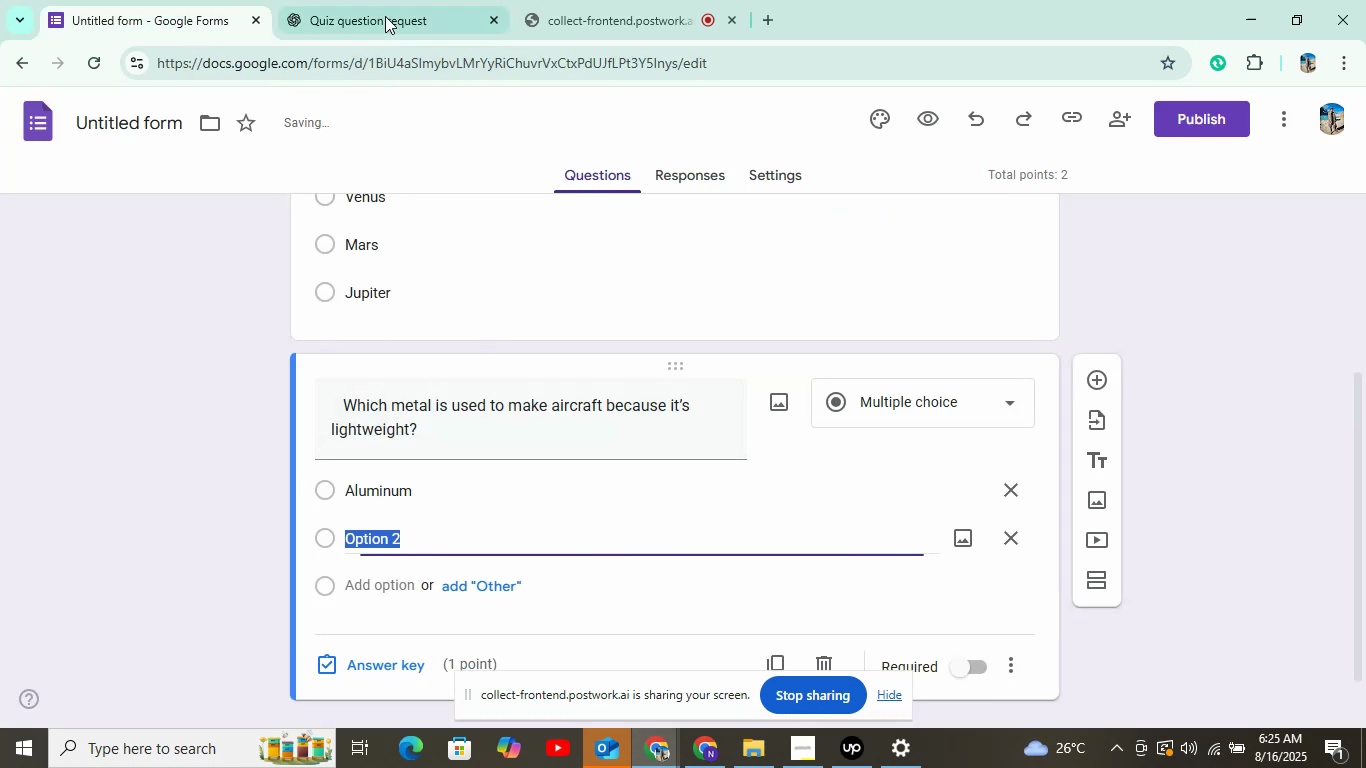 
left_click([385, 1])
 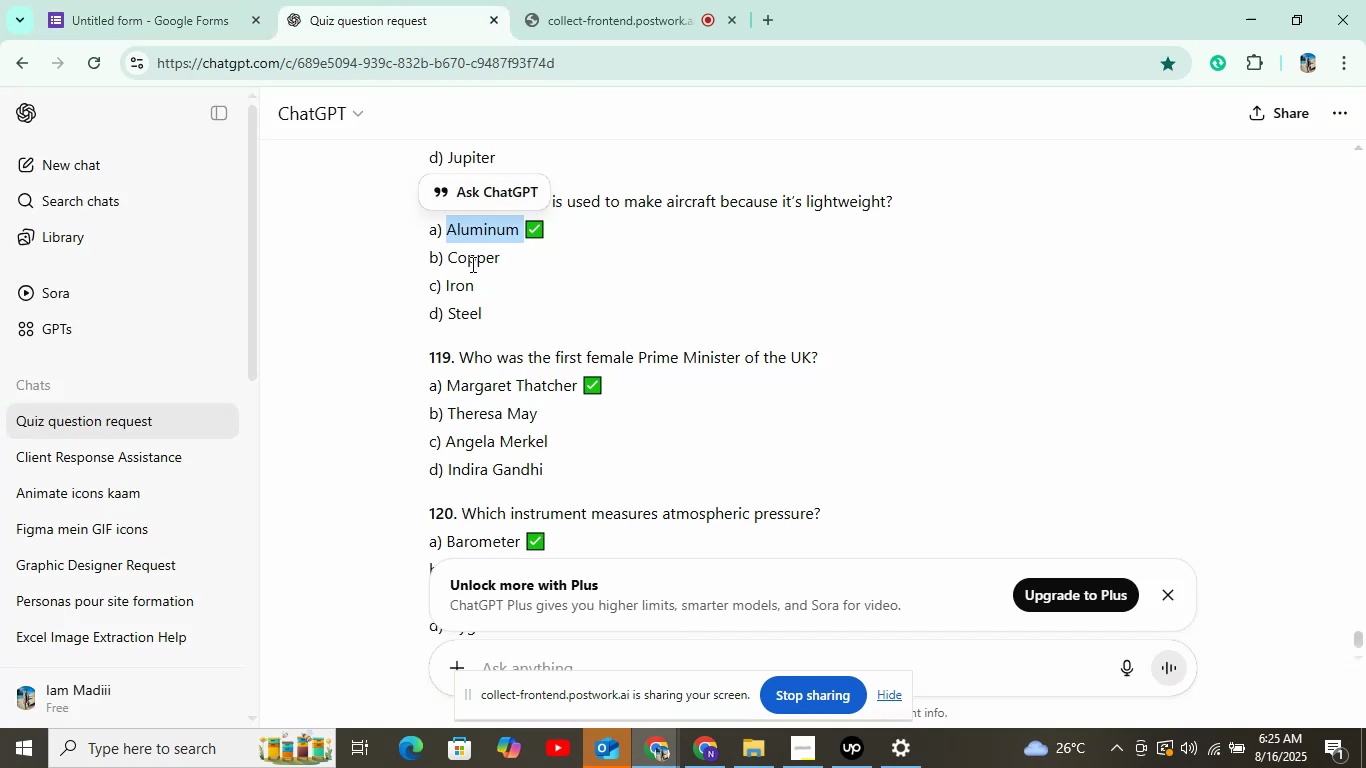 
left_click_drag(start_coordinate=[451, 259], to_coordinate=[538, 258])
 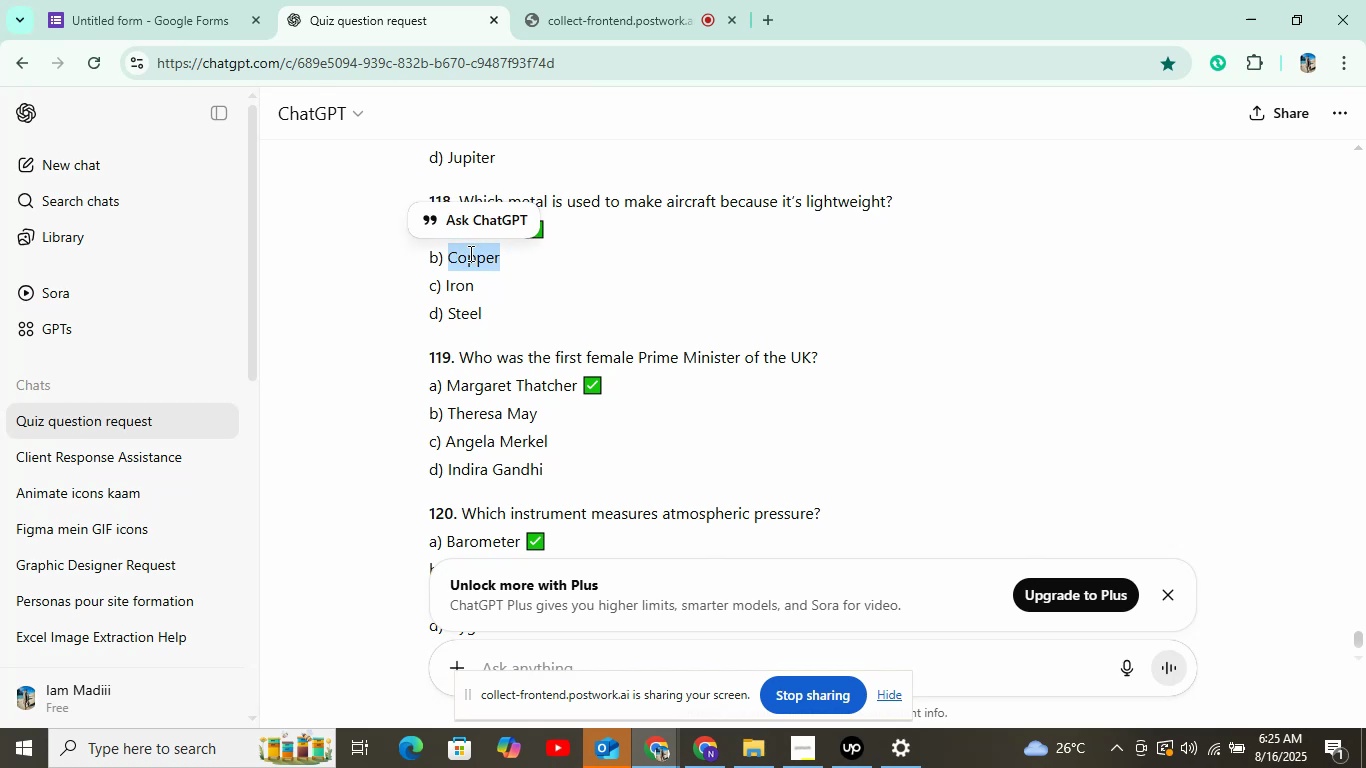 
right_click([469, 253])
 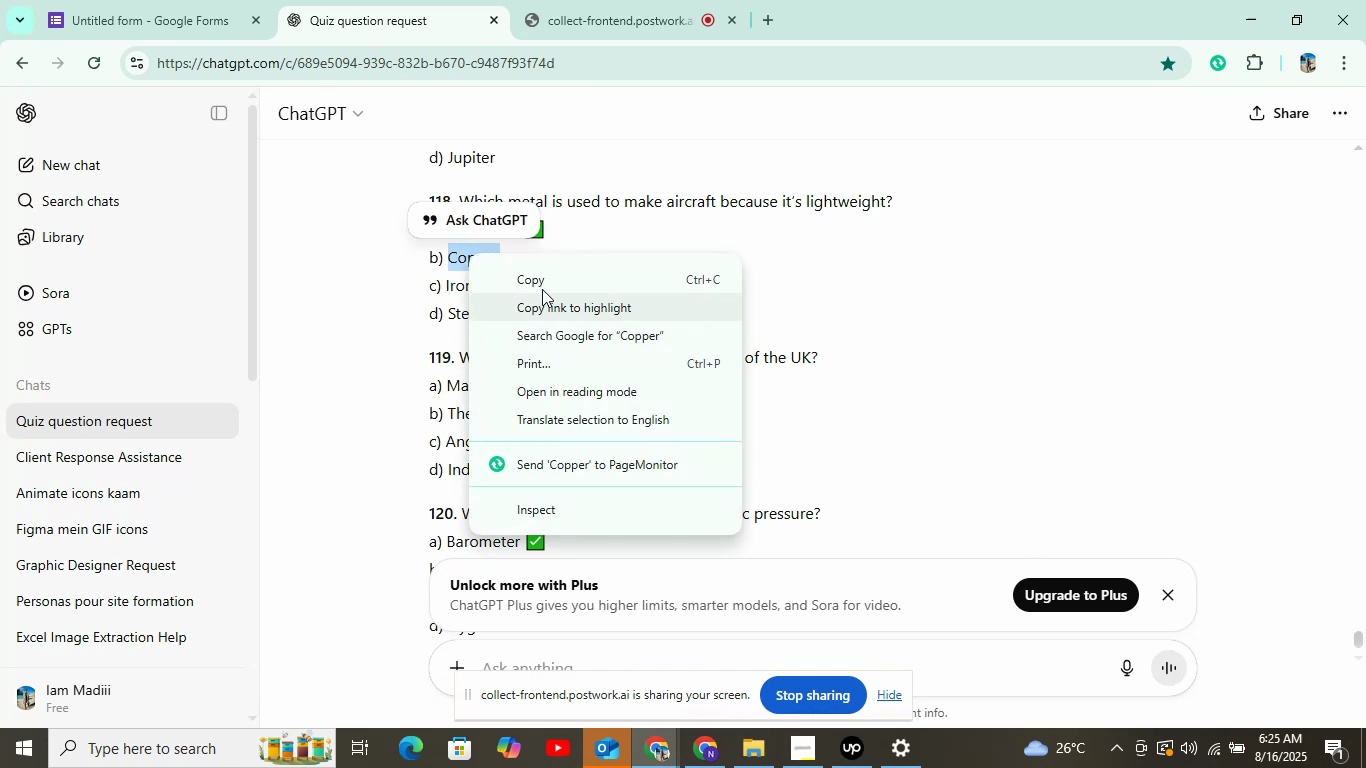 
left_click([539, 285])
 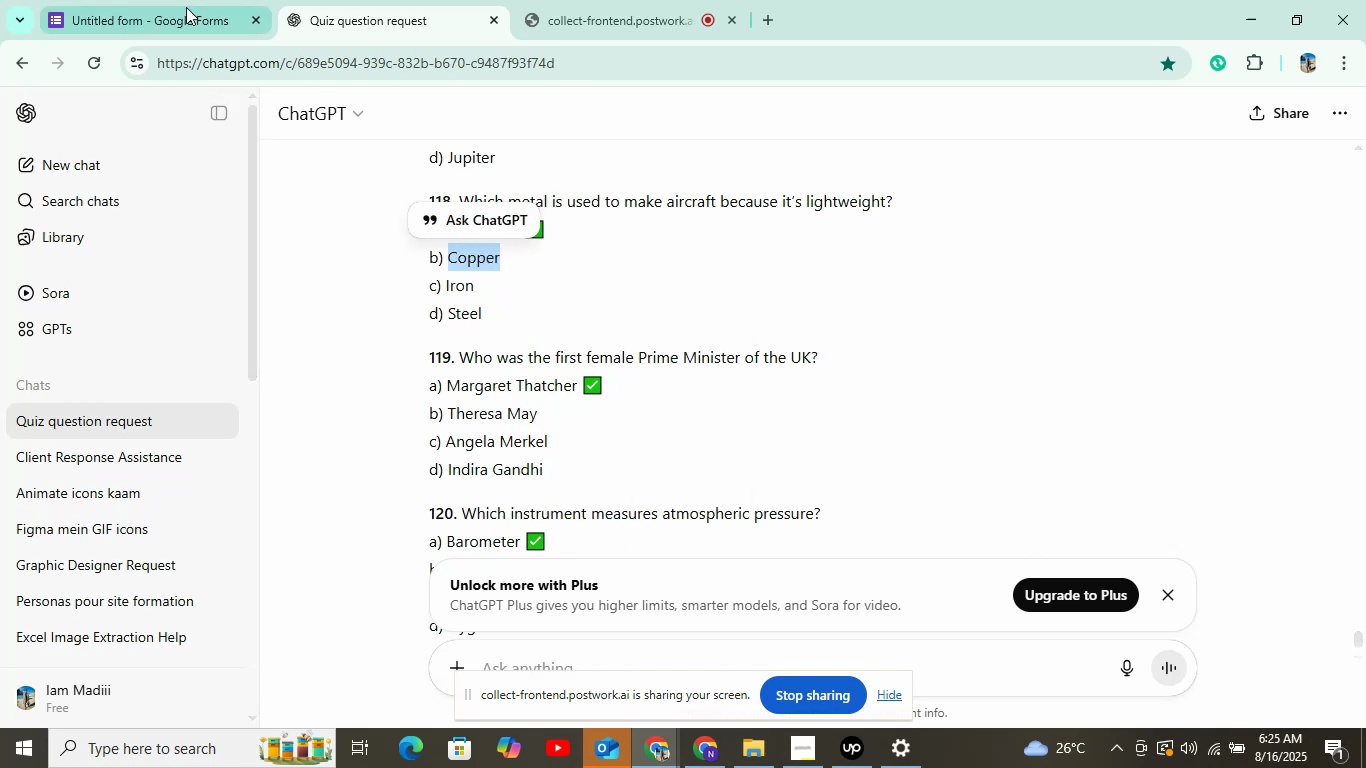 
left_click([187, 1])
 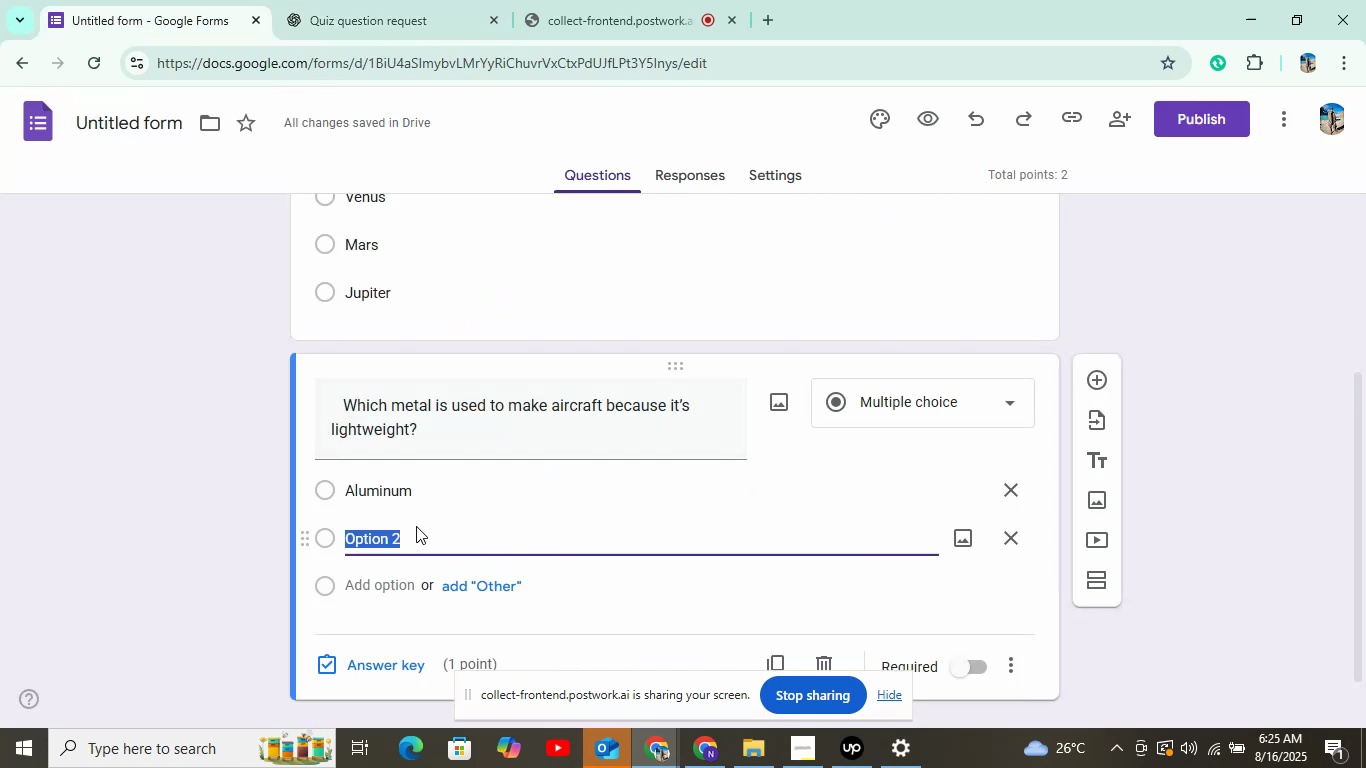 
right_click([416, 529])
 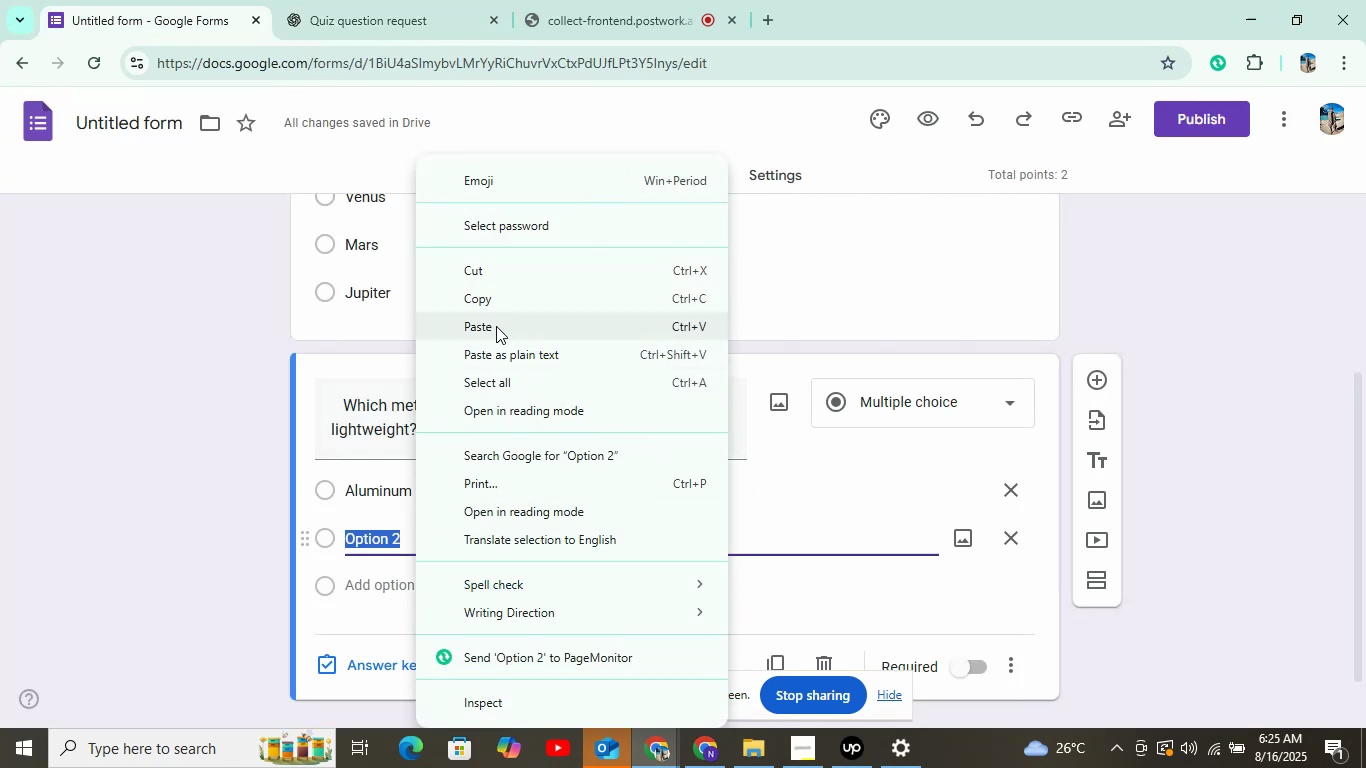 
left_click([496, 326])
 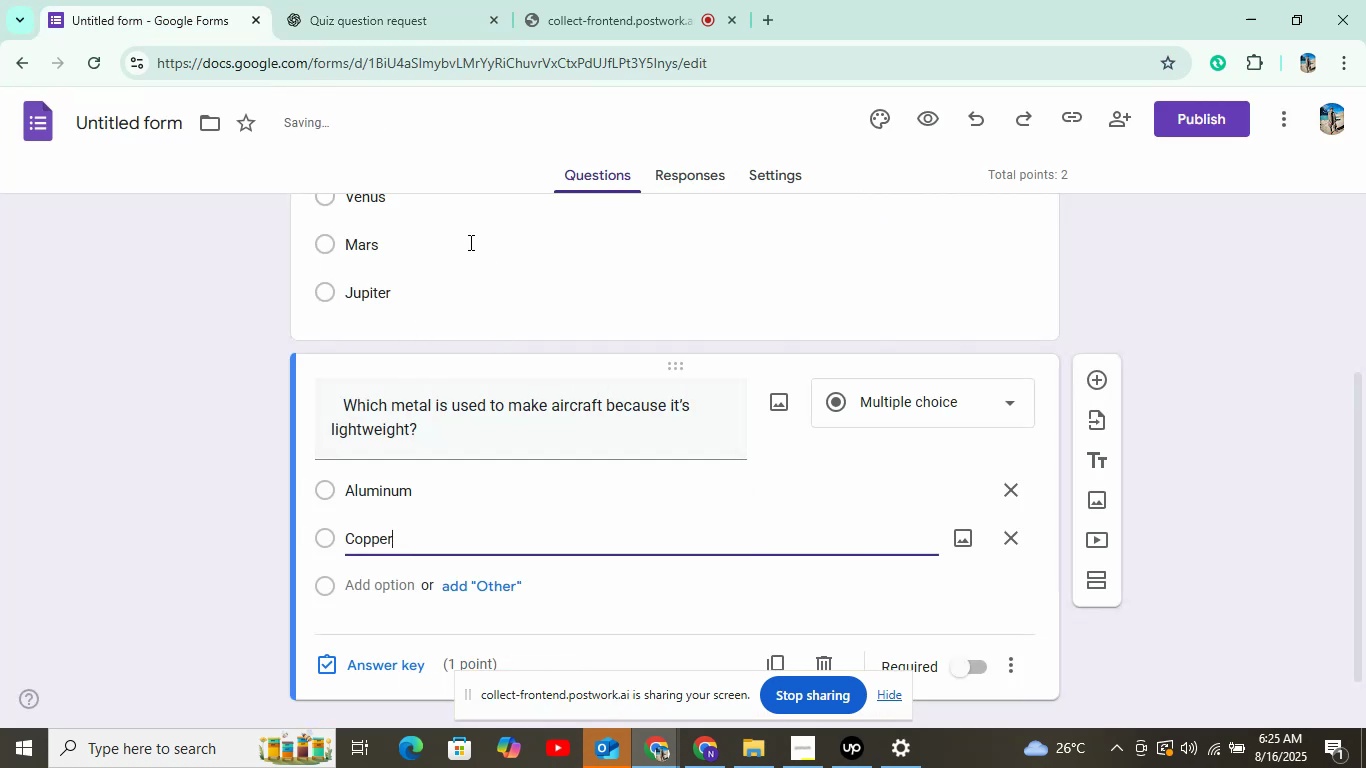 
scroll: coordinate [458, 517], scroll_direction: down, amount: 3.0
 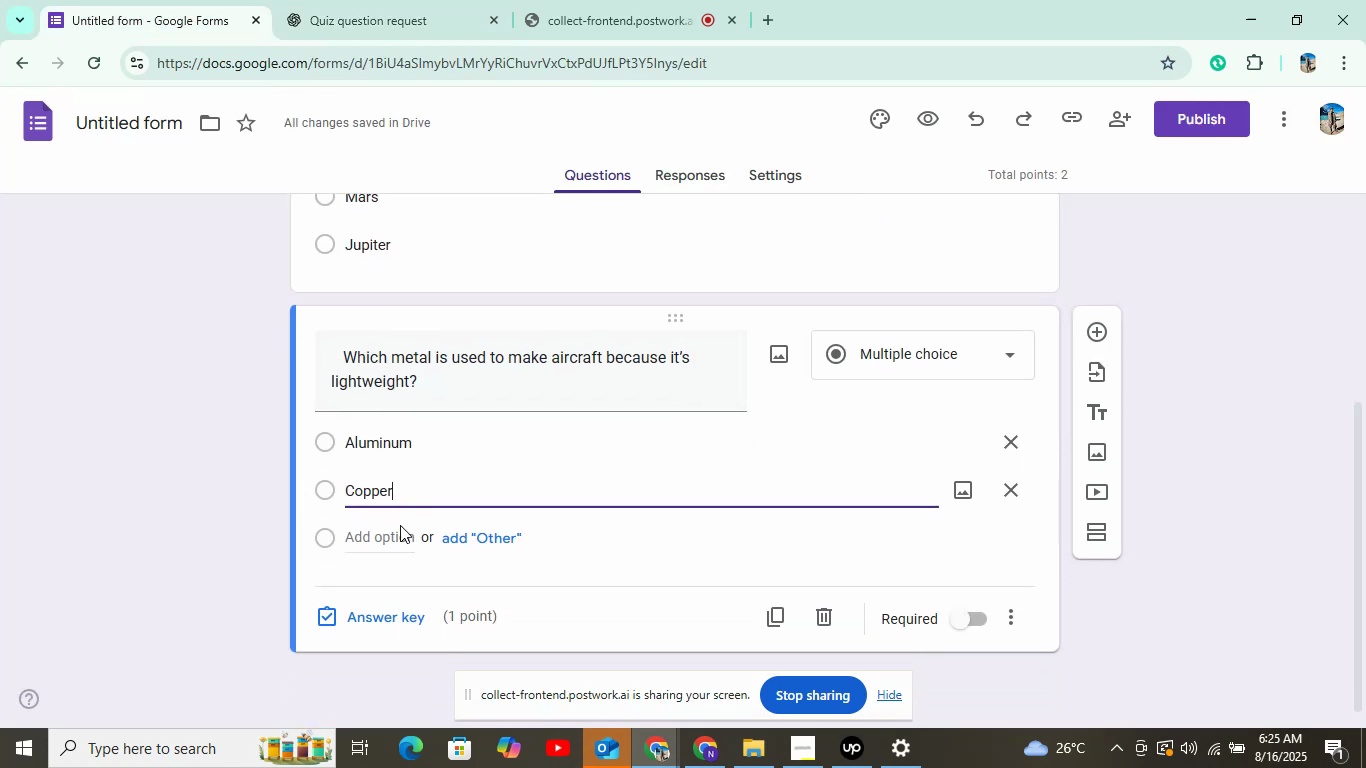 
left_click([400, 540])
 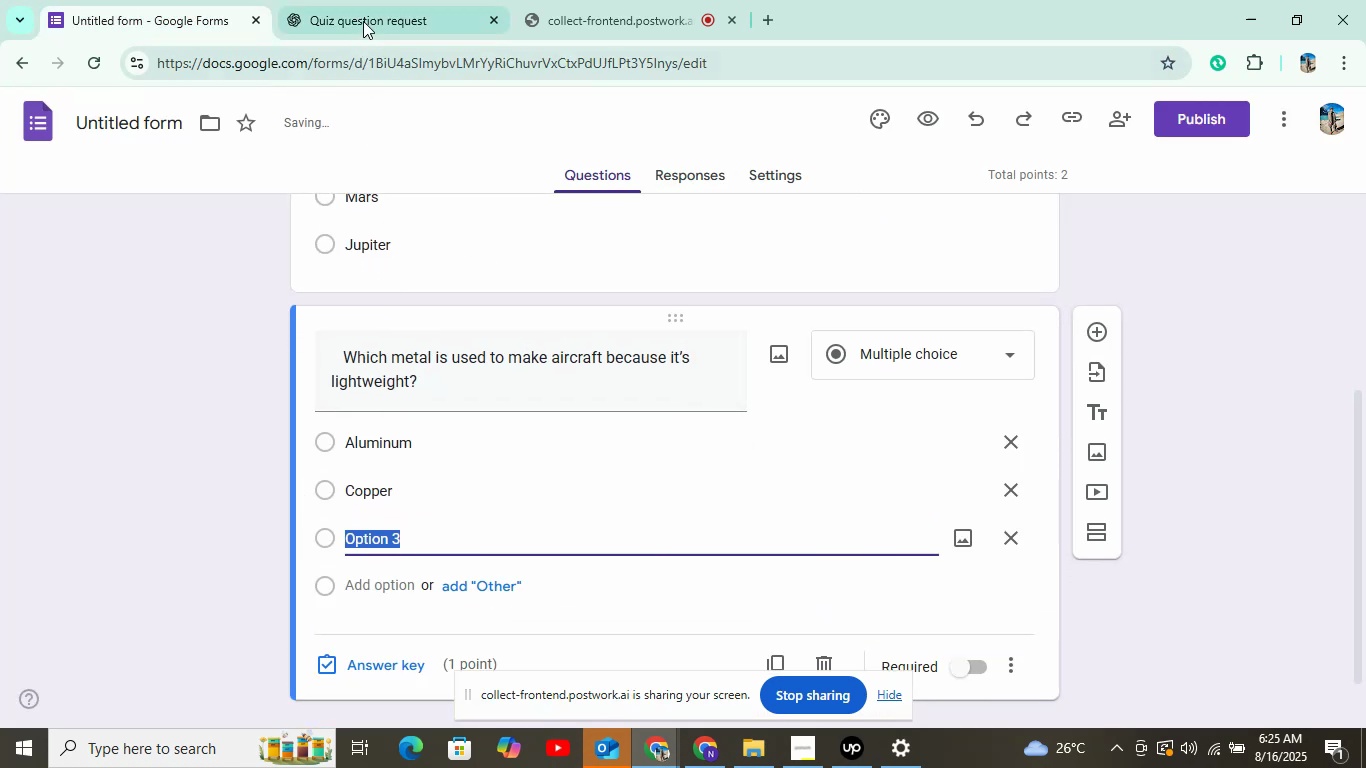 
left_click([363, 21])
 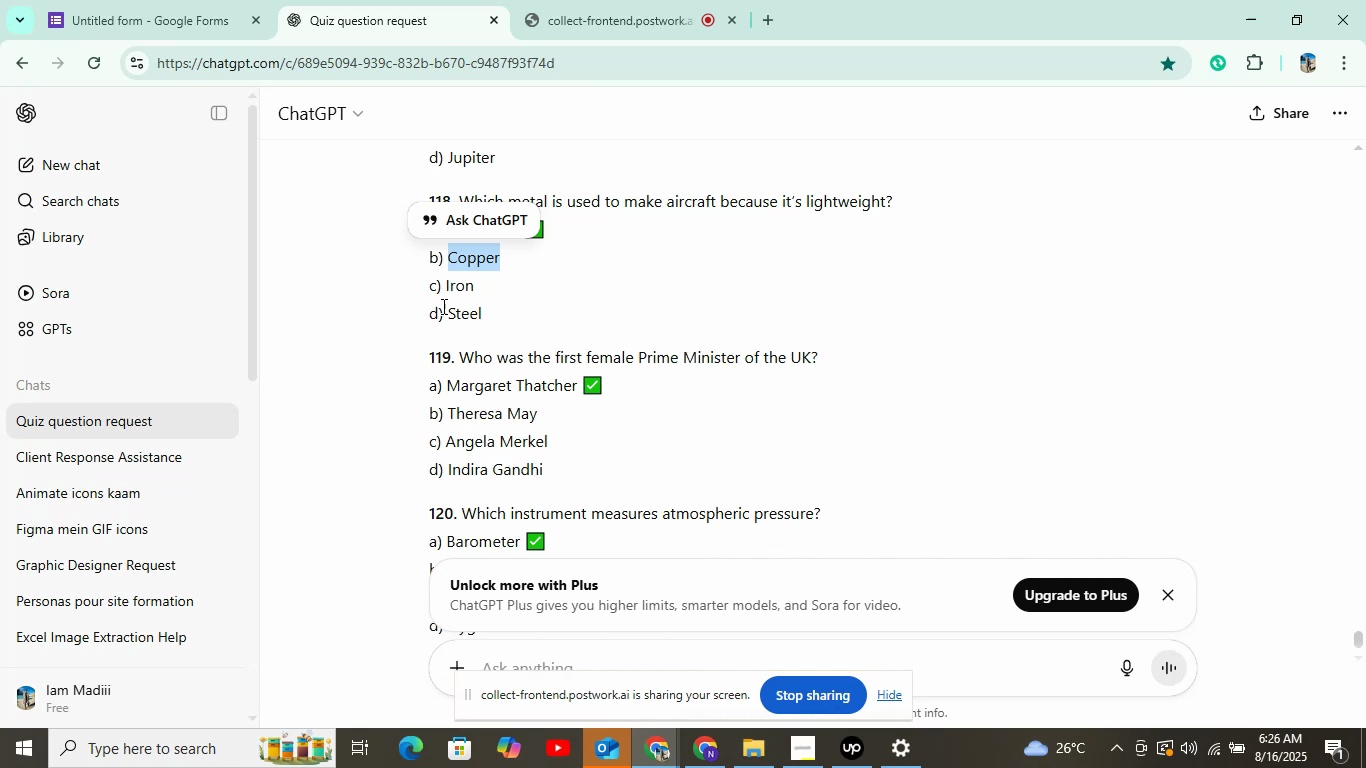 
left_click_drag(start_coordinate=[446, 289], to_coordinate=[501, 286])
 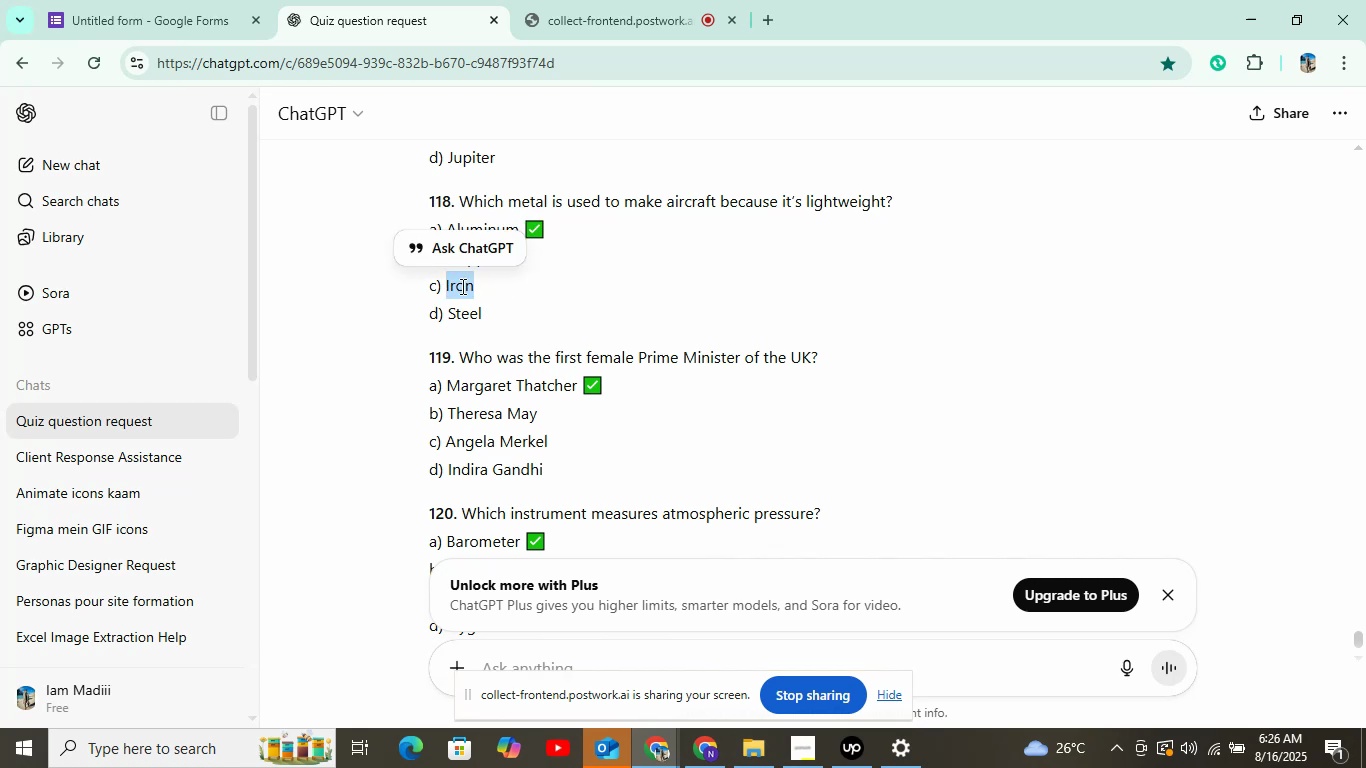 
right_click([461, 286])
 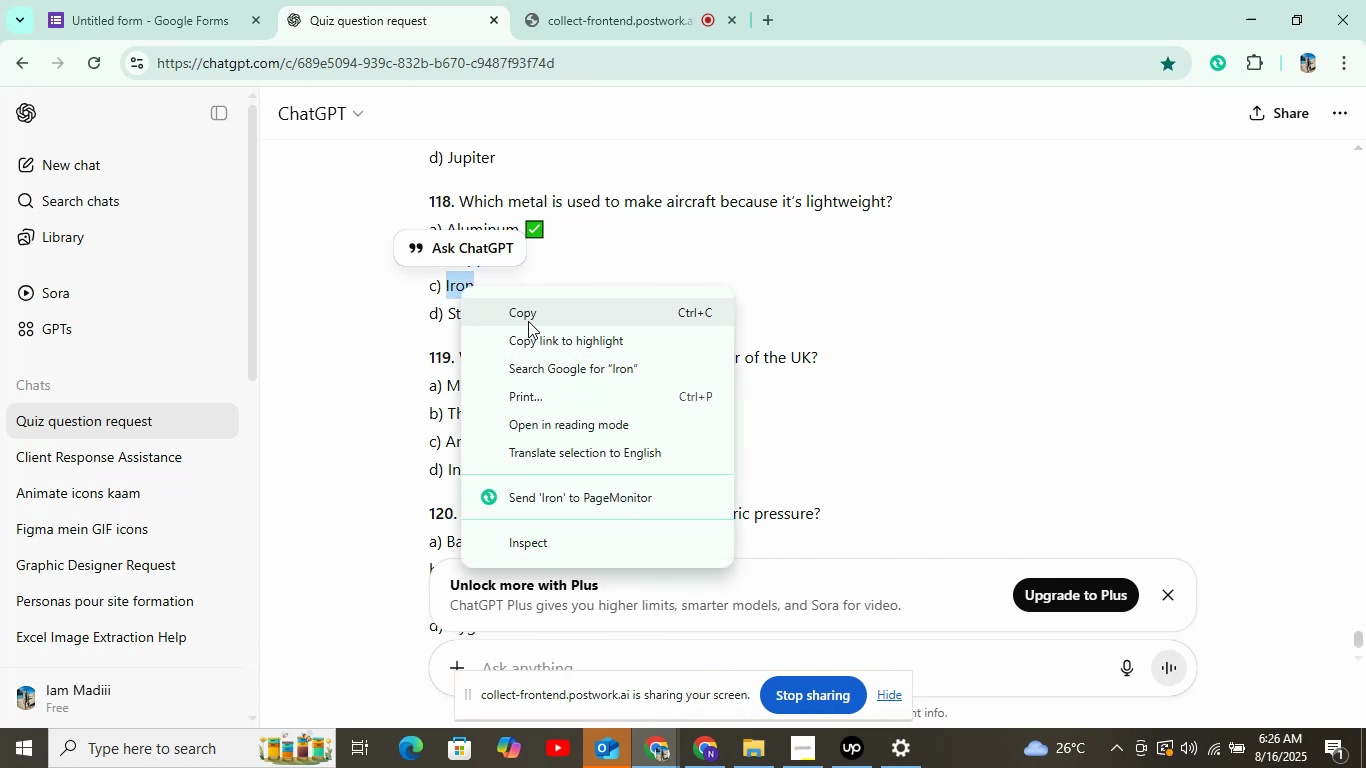 
left_click([528, 321])
 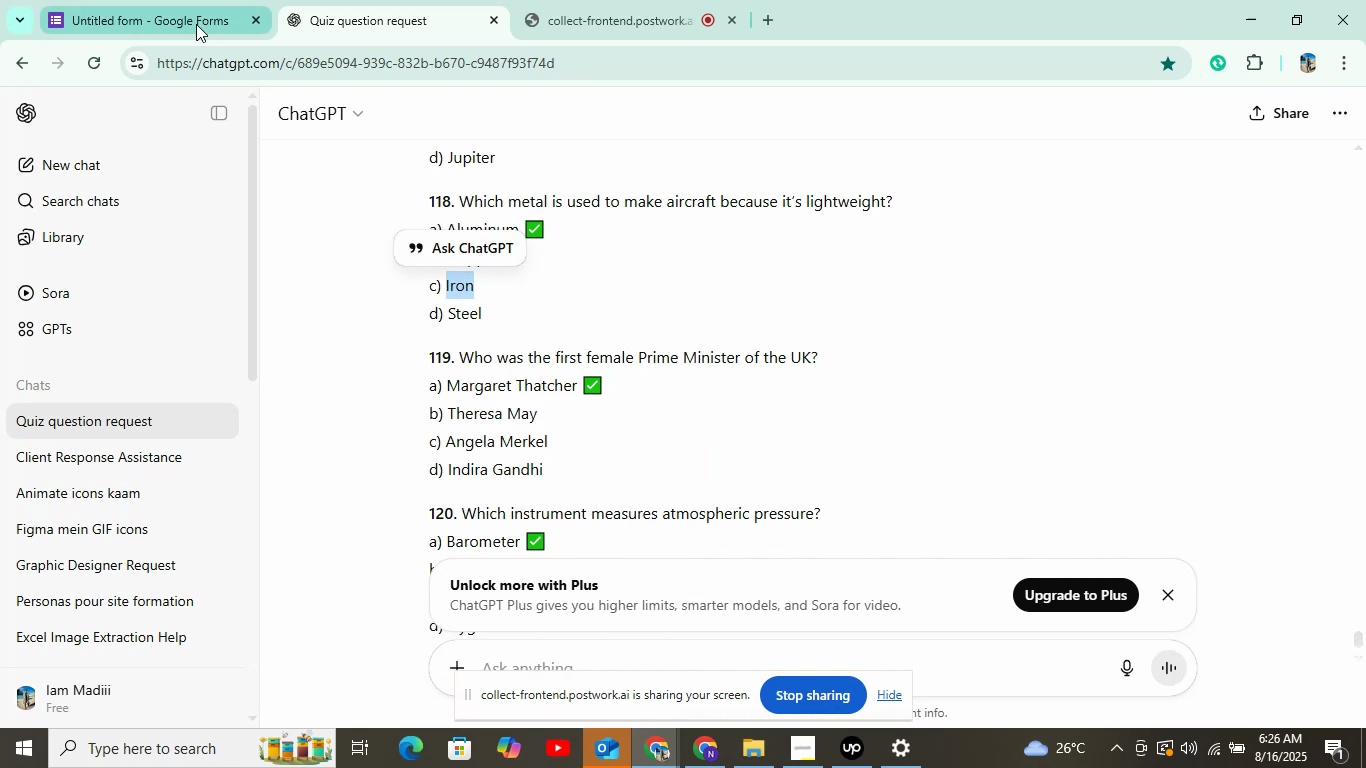 
left_click([196, 24])
 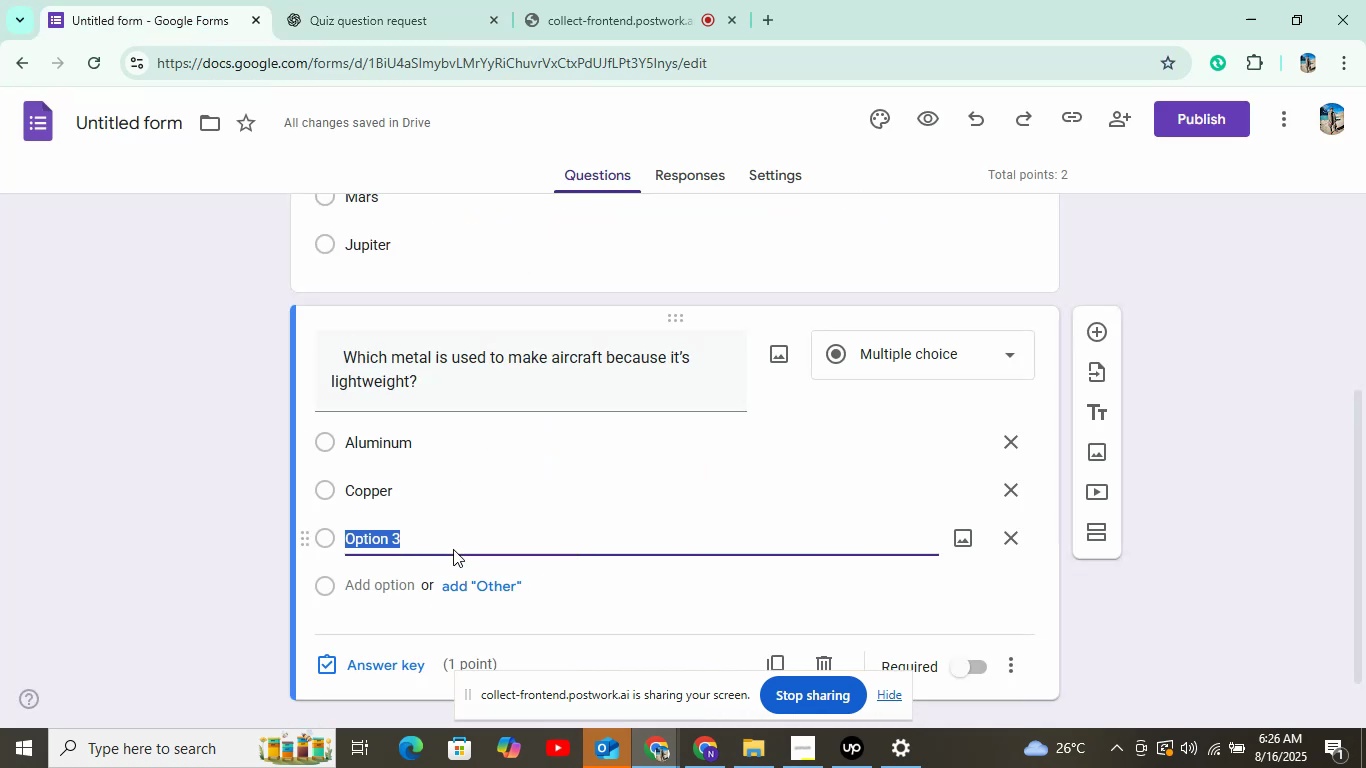 
right_click([451, 547])
 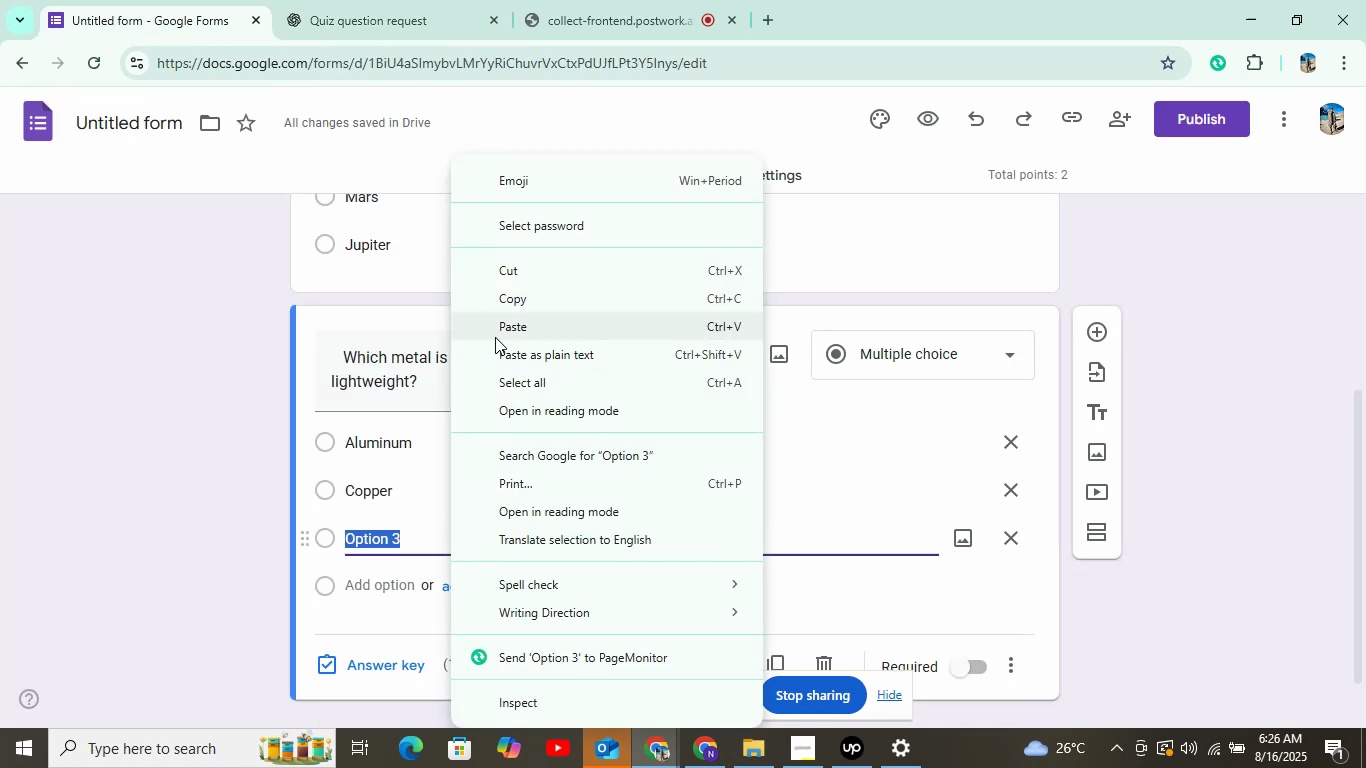 
left_click([495, 321])
 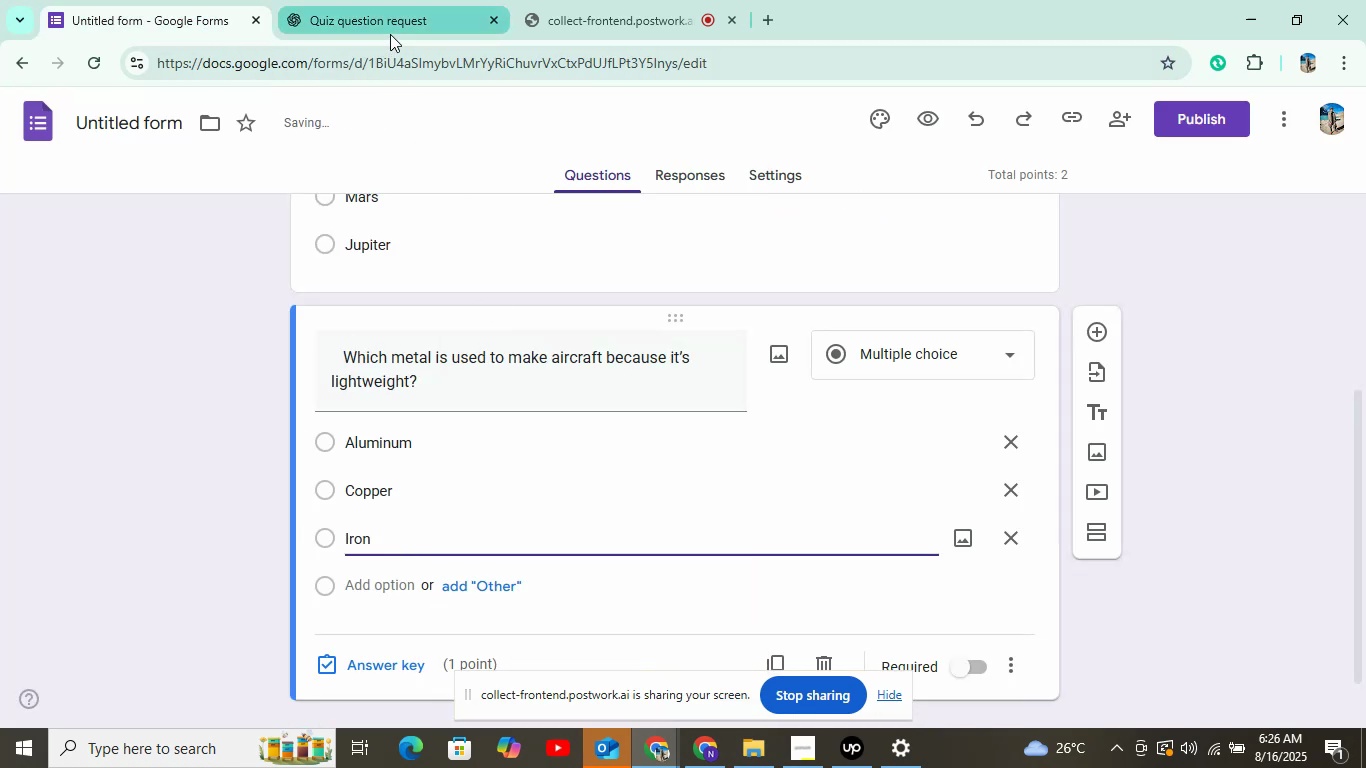 
left_click([390, 27])
 